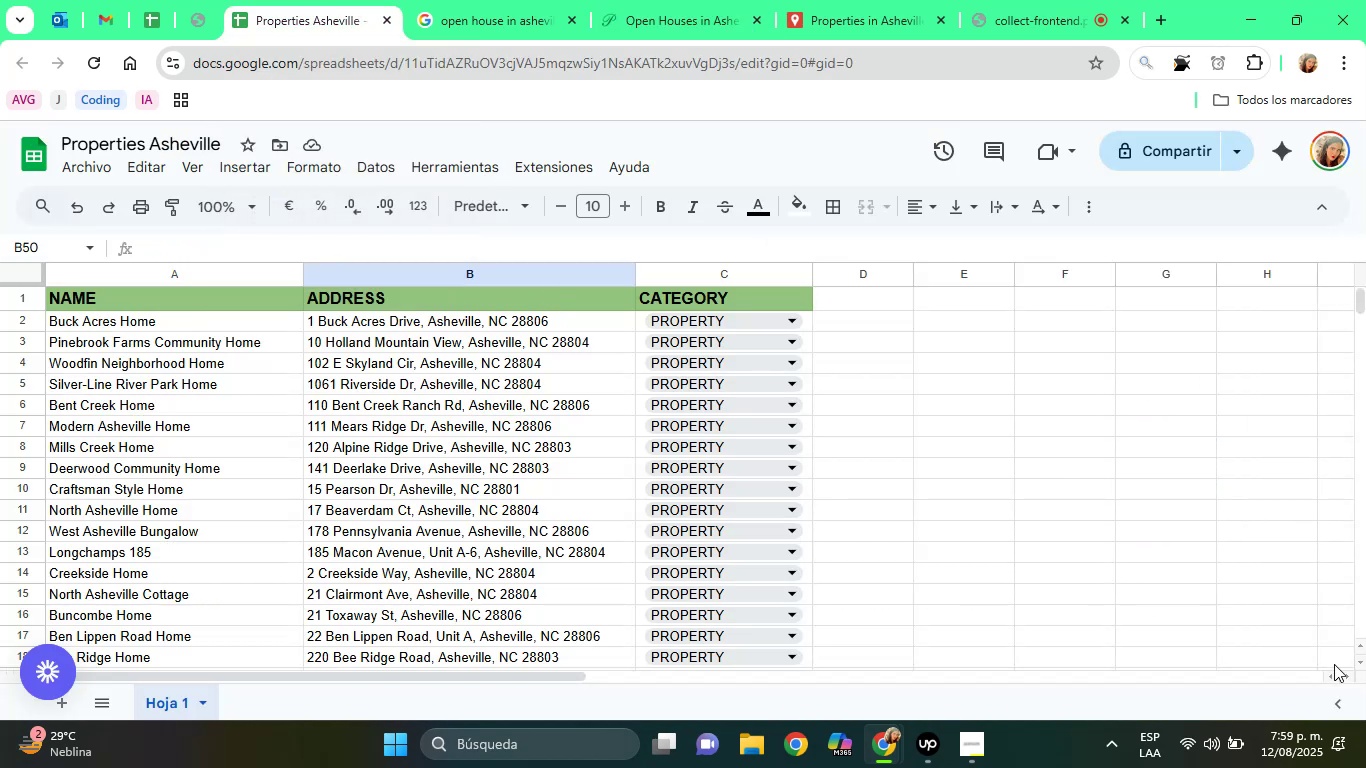 
wait(5.44)
 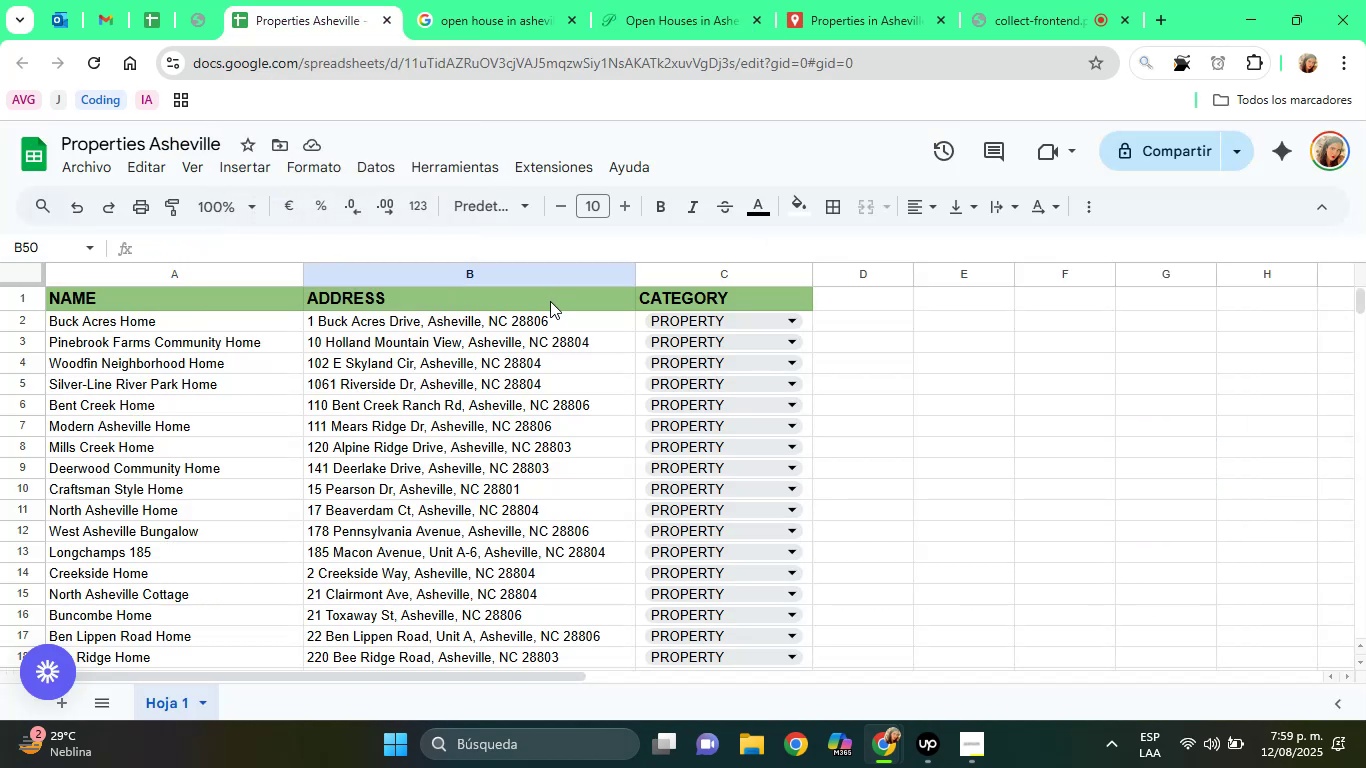 
double_click([1362, 667])
 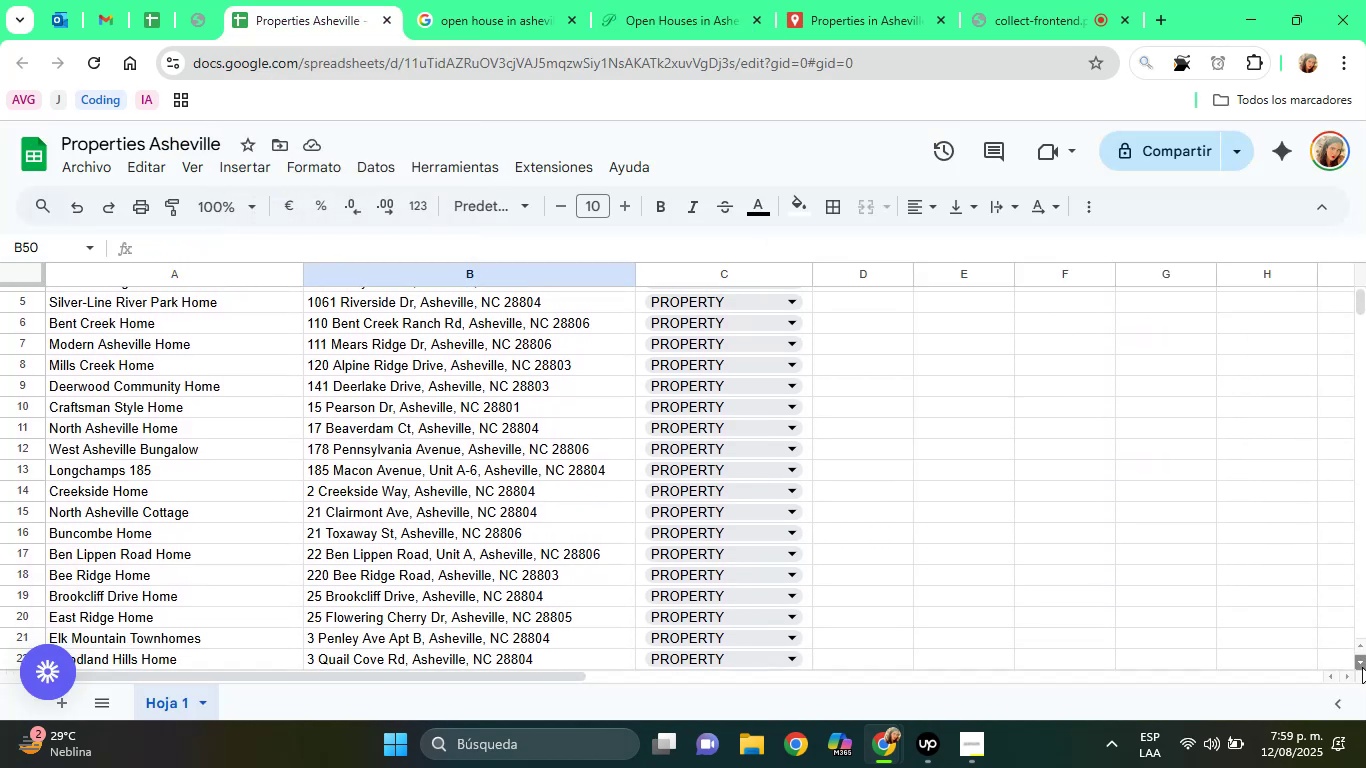 
triple_click([1362, 667])
 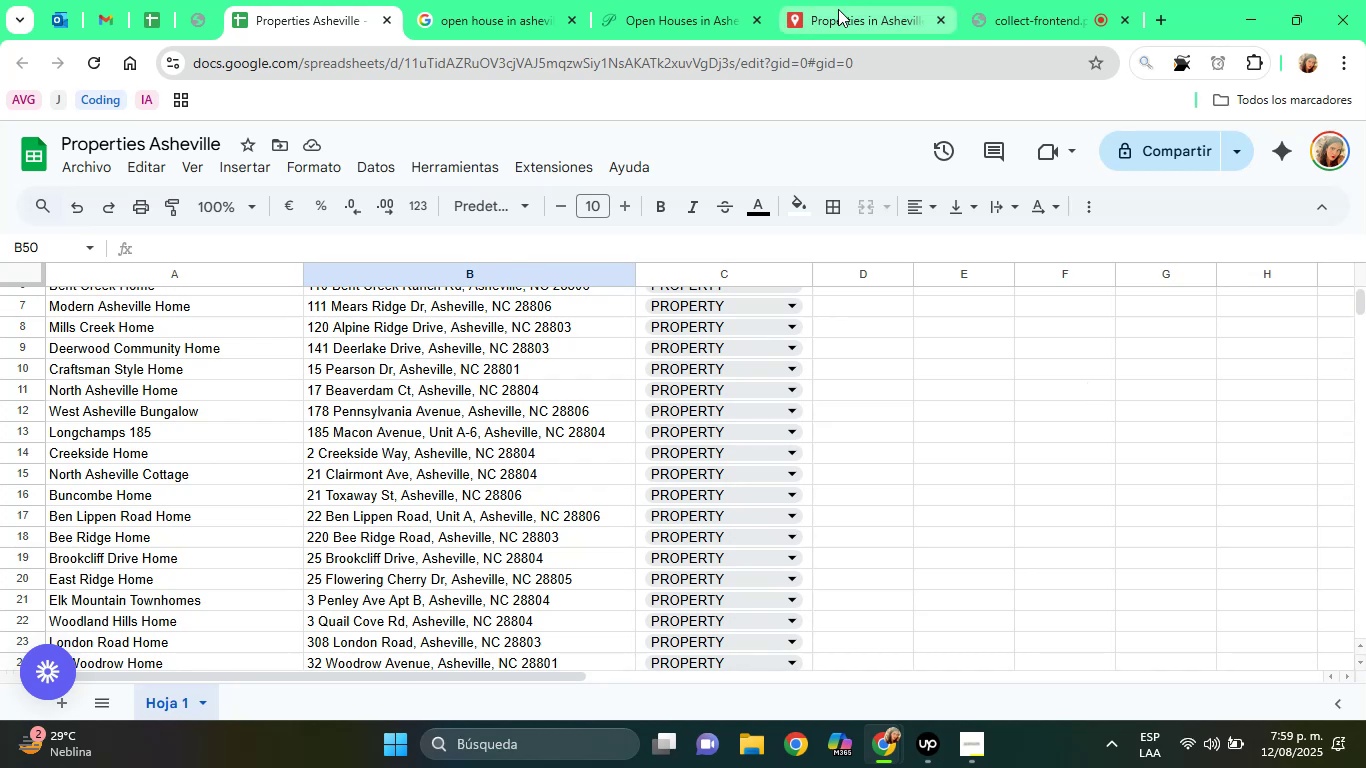 
left_click([719, 0])
 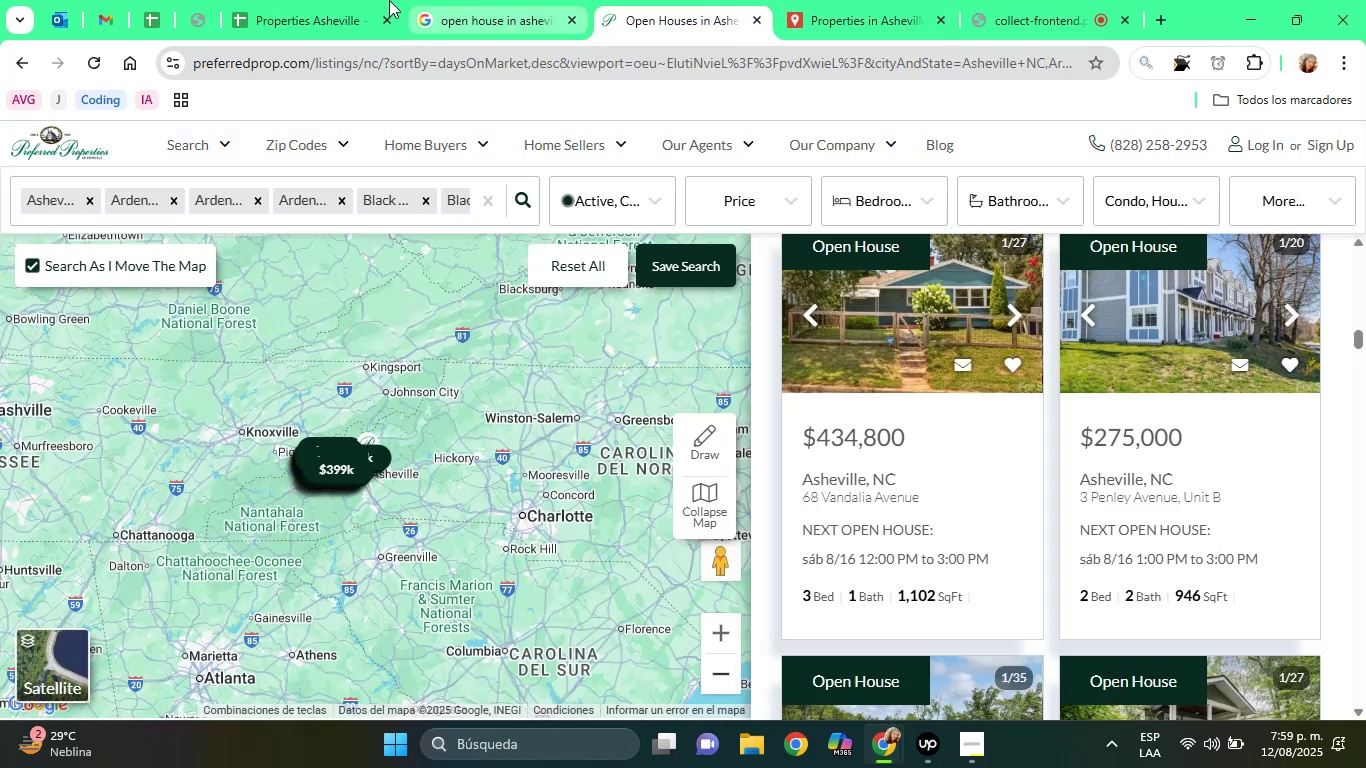 
left_click([317, 0])
 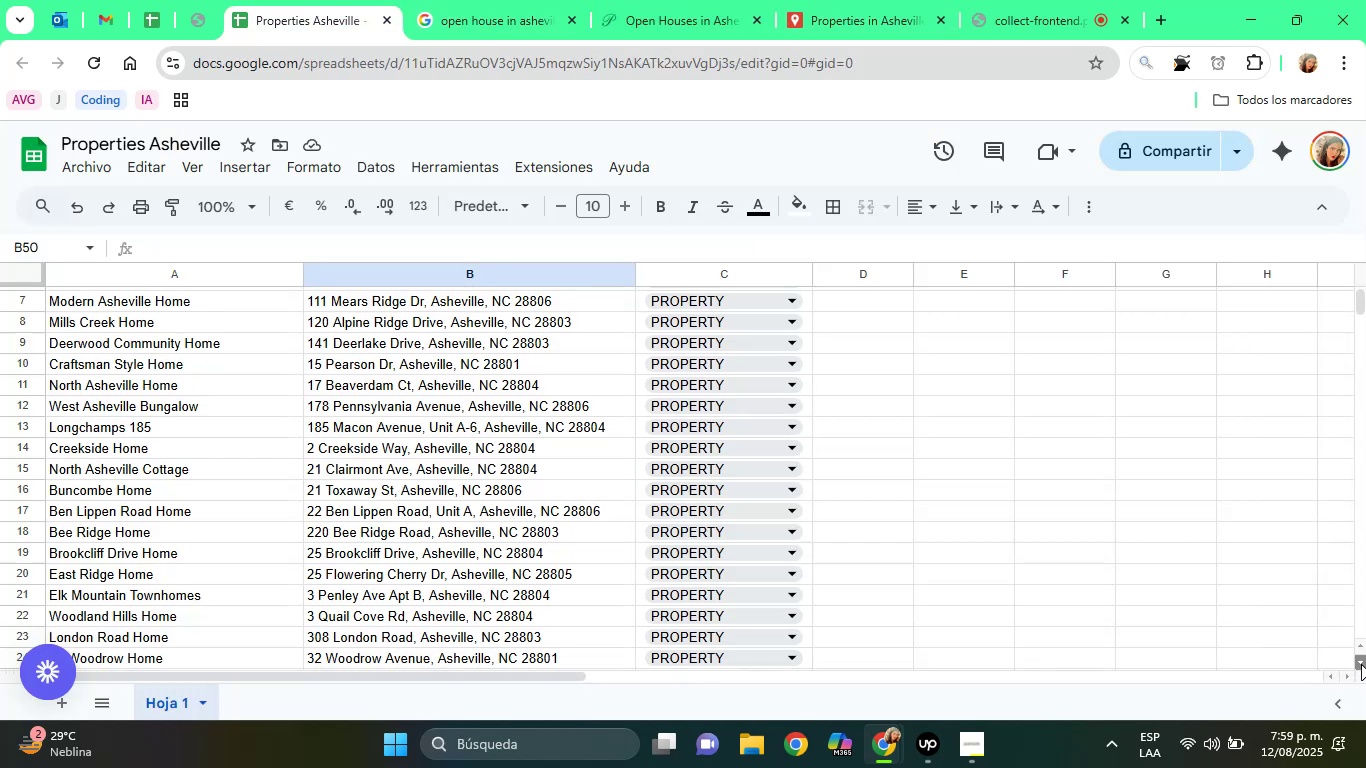 
left_click([1361, 664])
 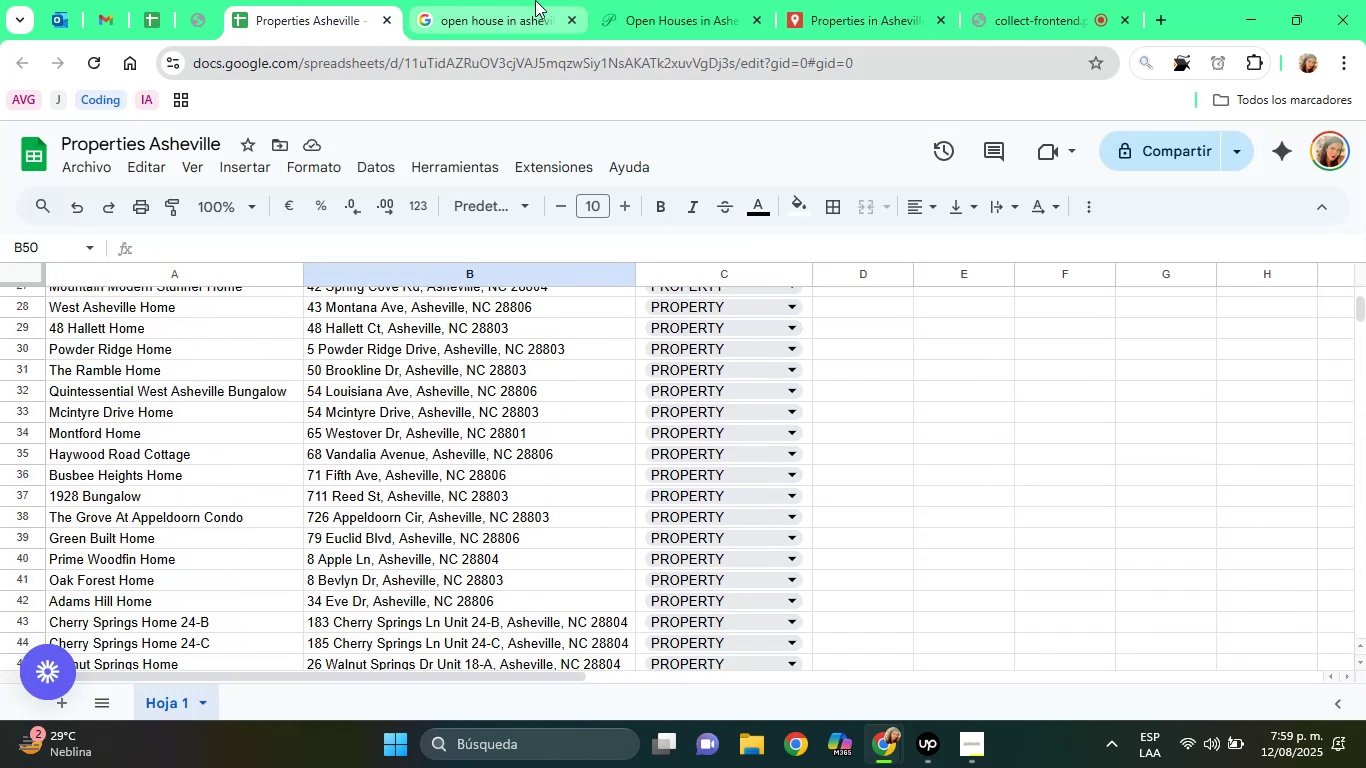 
left_click([639, 0])
 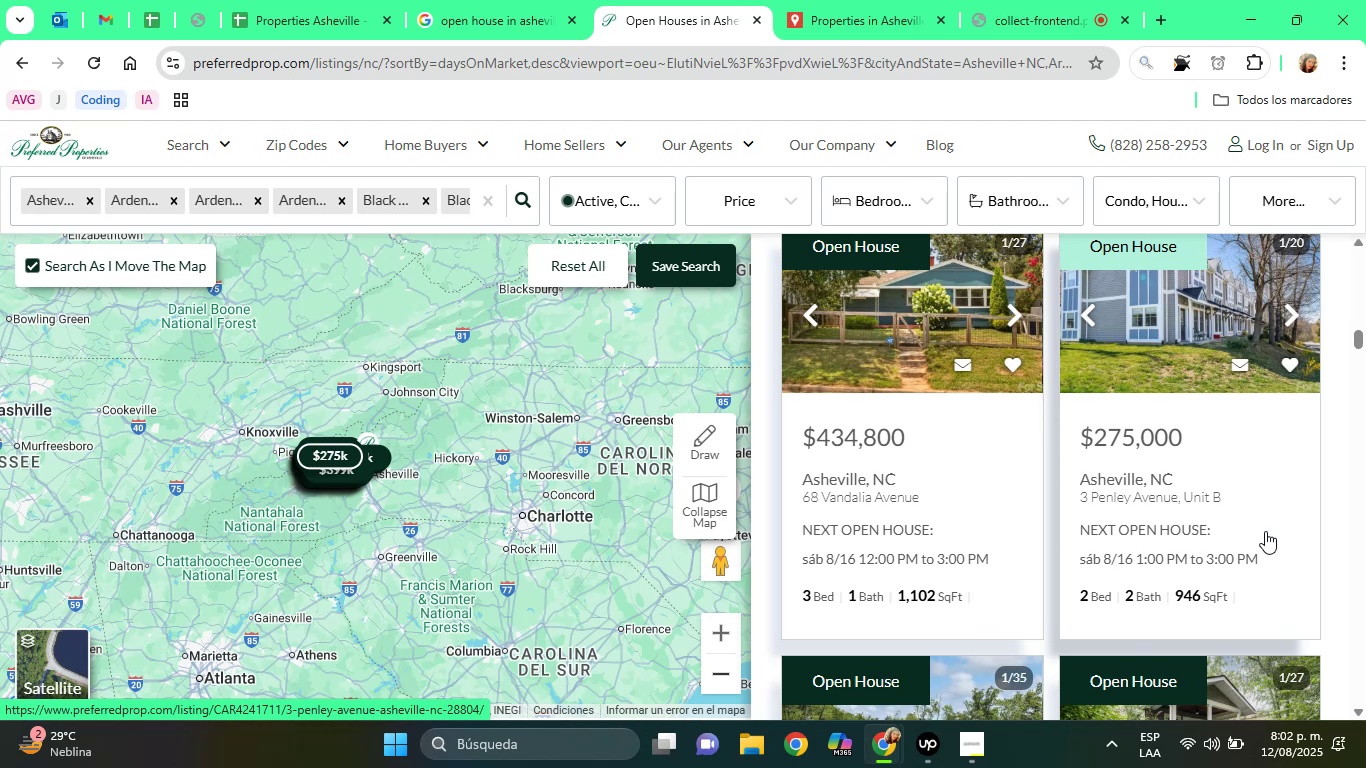 
wait(183.27)
 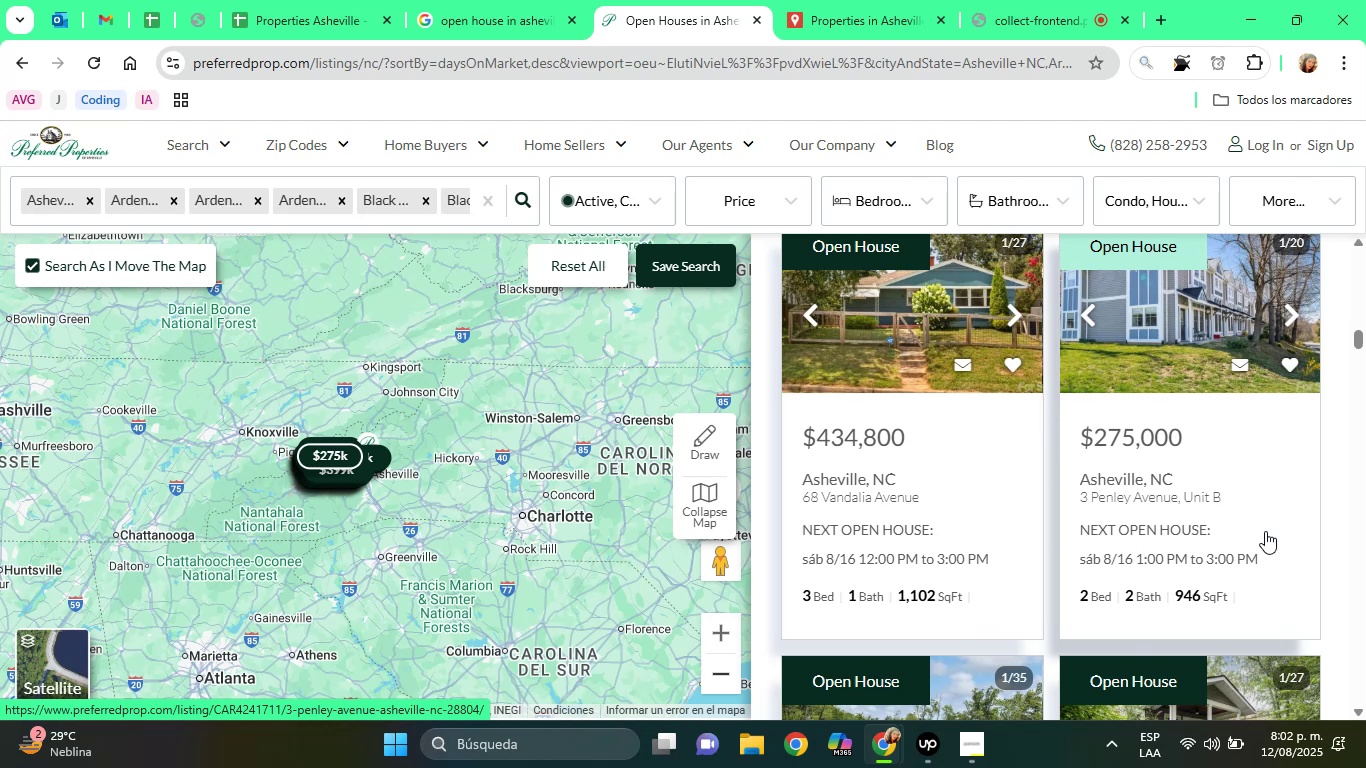 
left_click([1357, 710])
 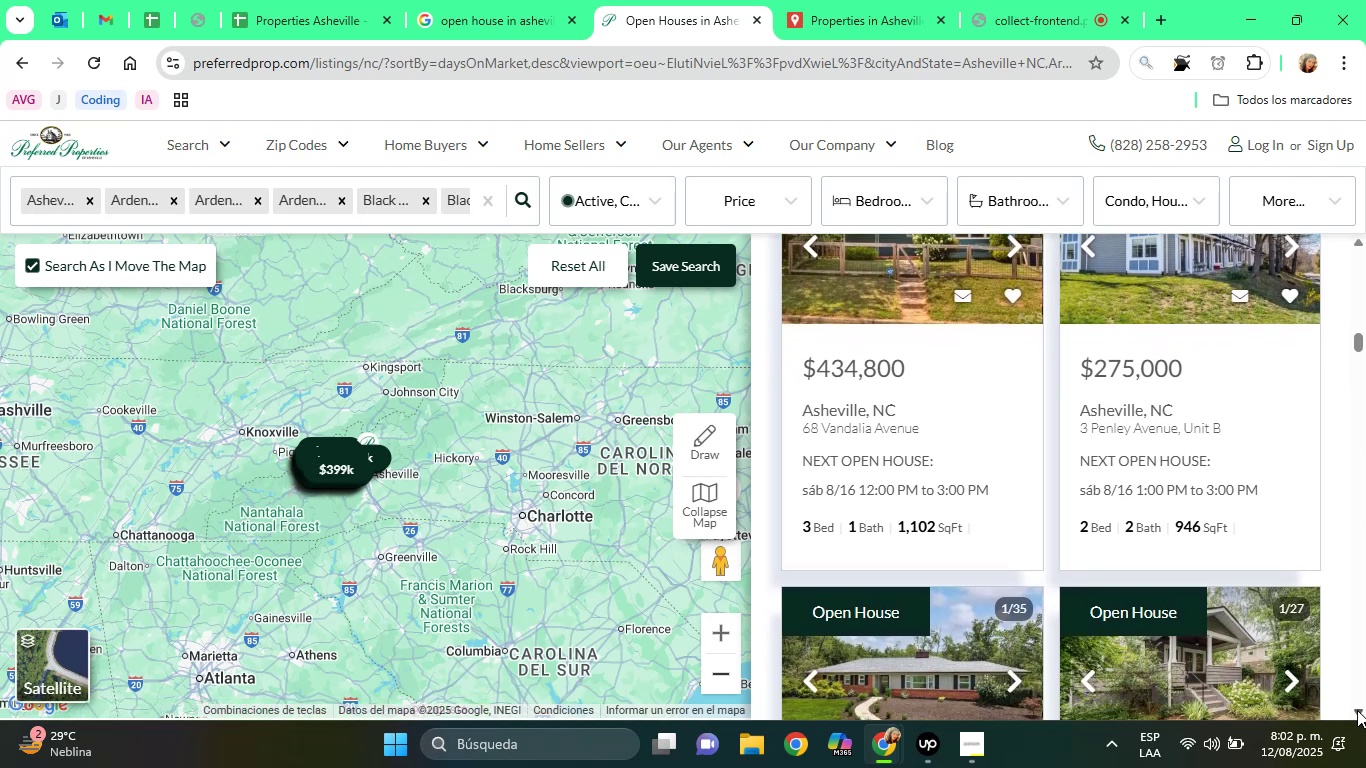 
double_click([1357, 710])
 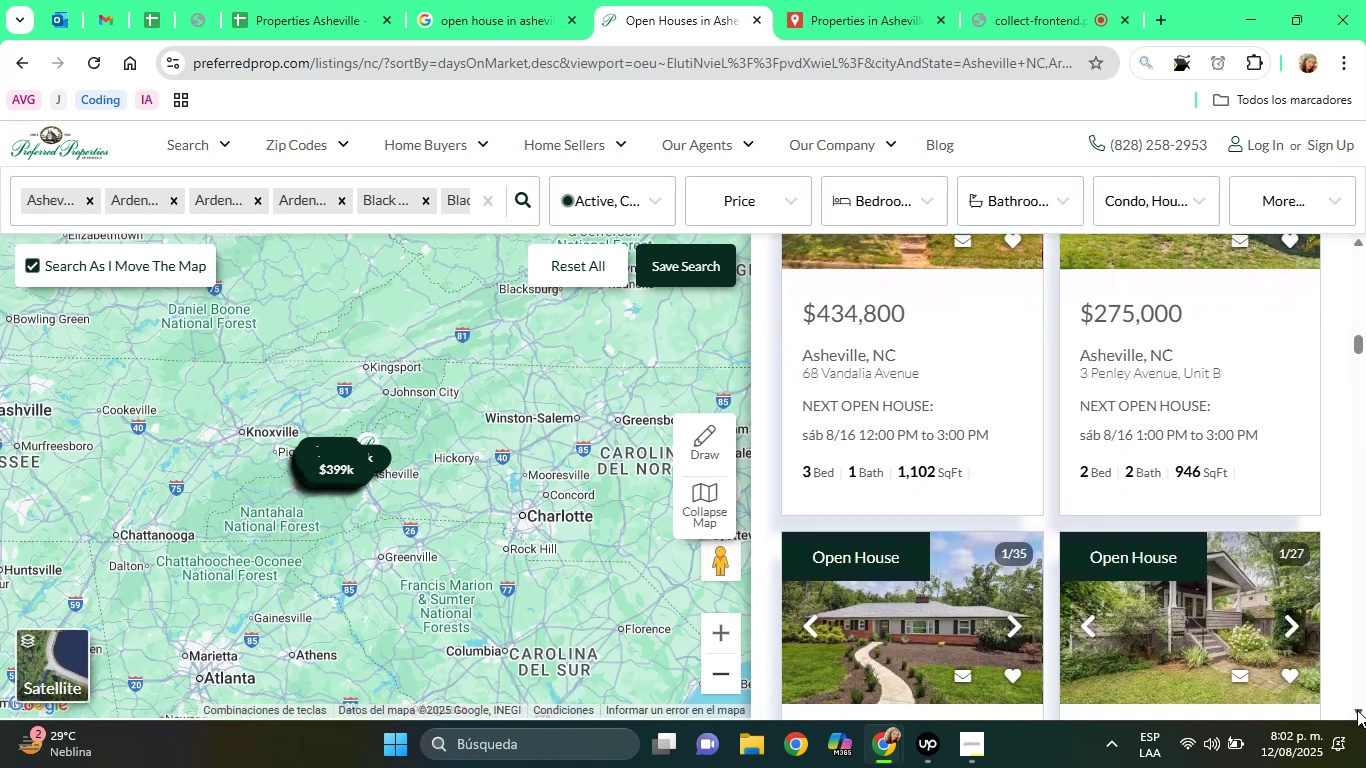 
triple_click([1357, 710])
 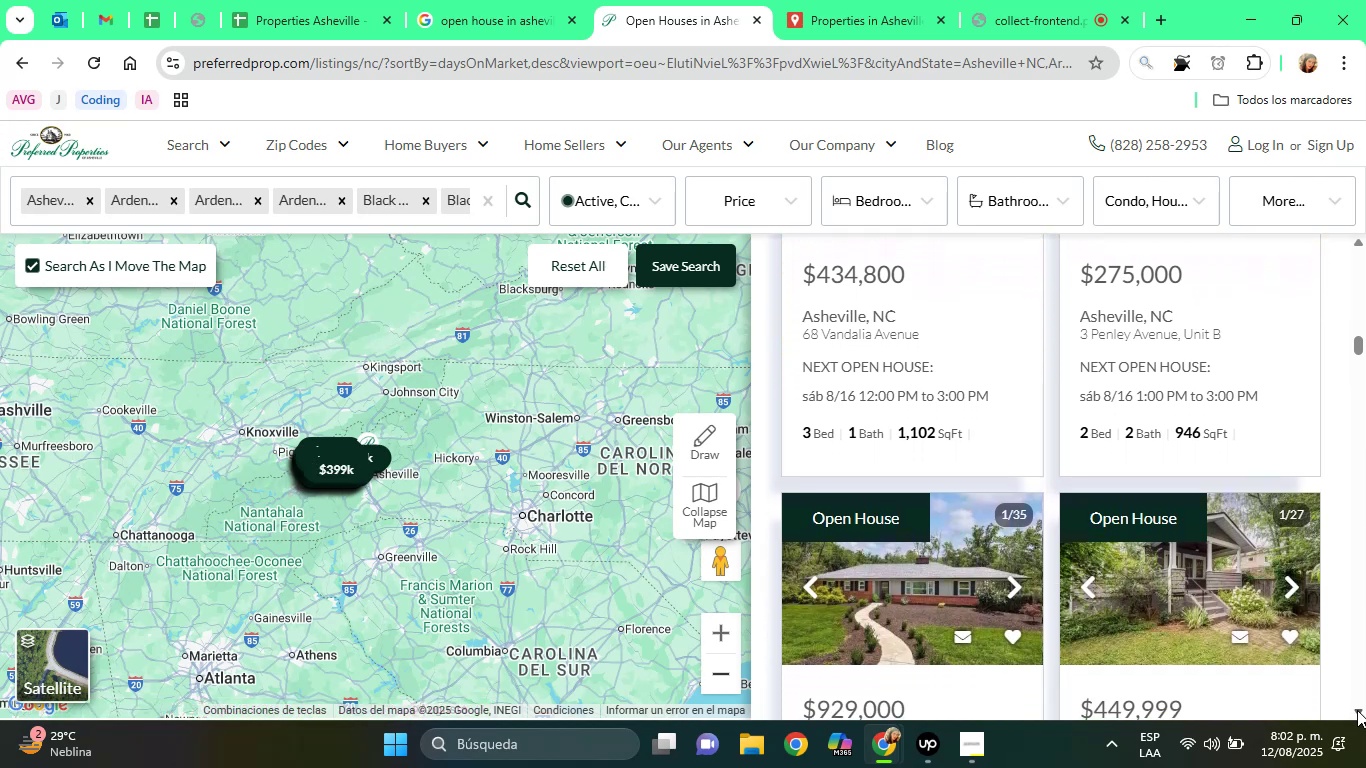 
triple_click([1357, 710])
 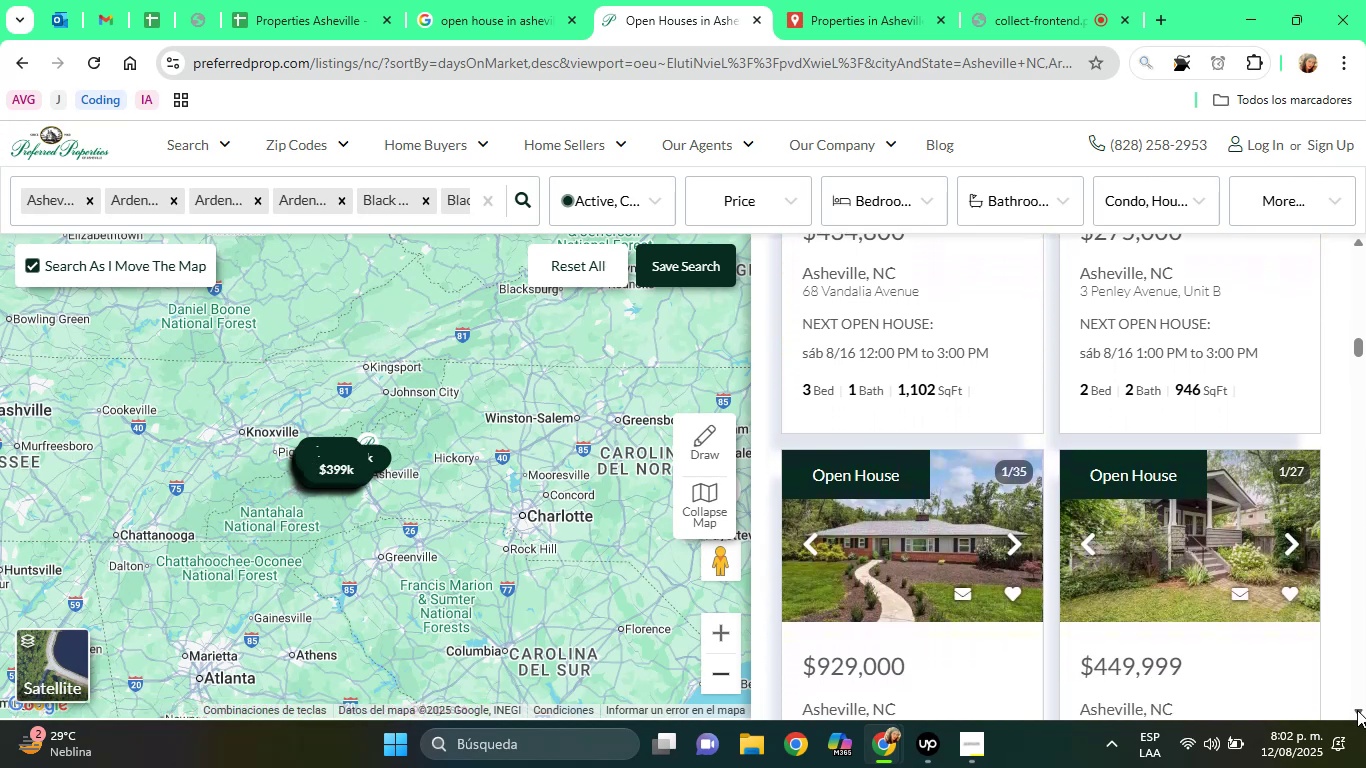 
triple_click([1357, 710])
 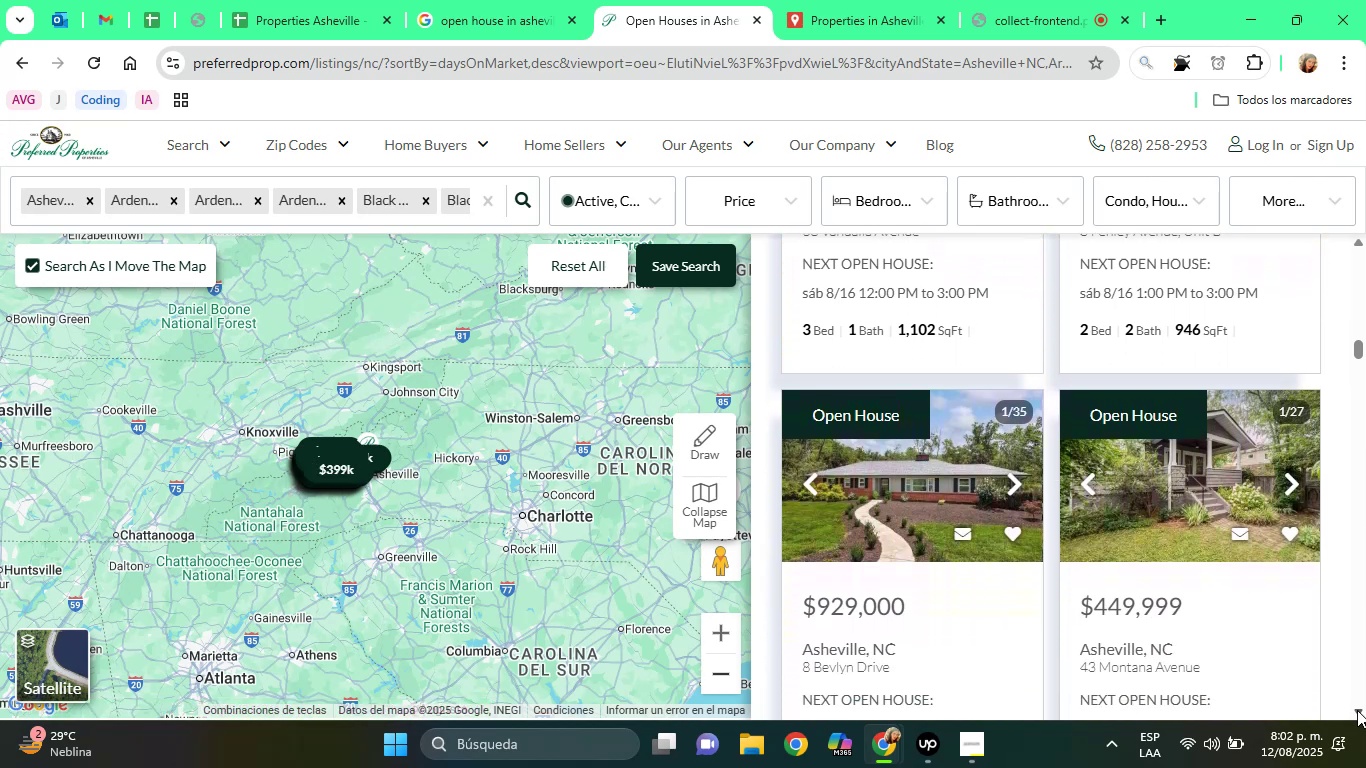 
triple_click([1357, 710])
 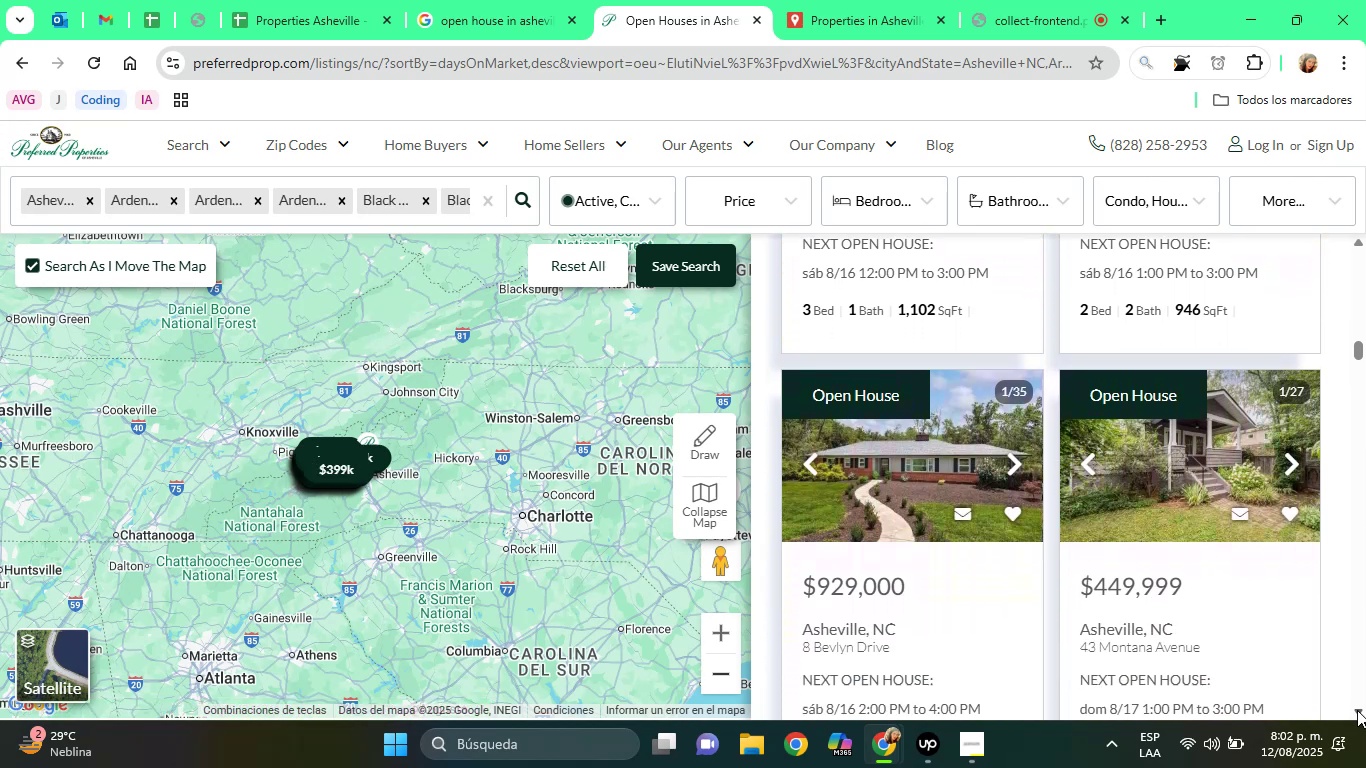 
triple_click([1357, 710])
 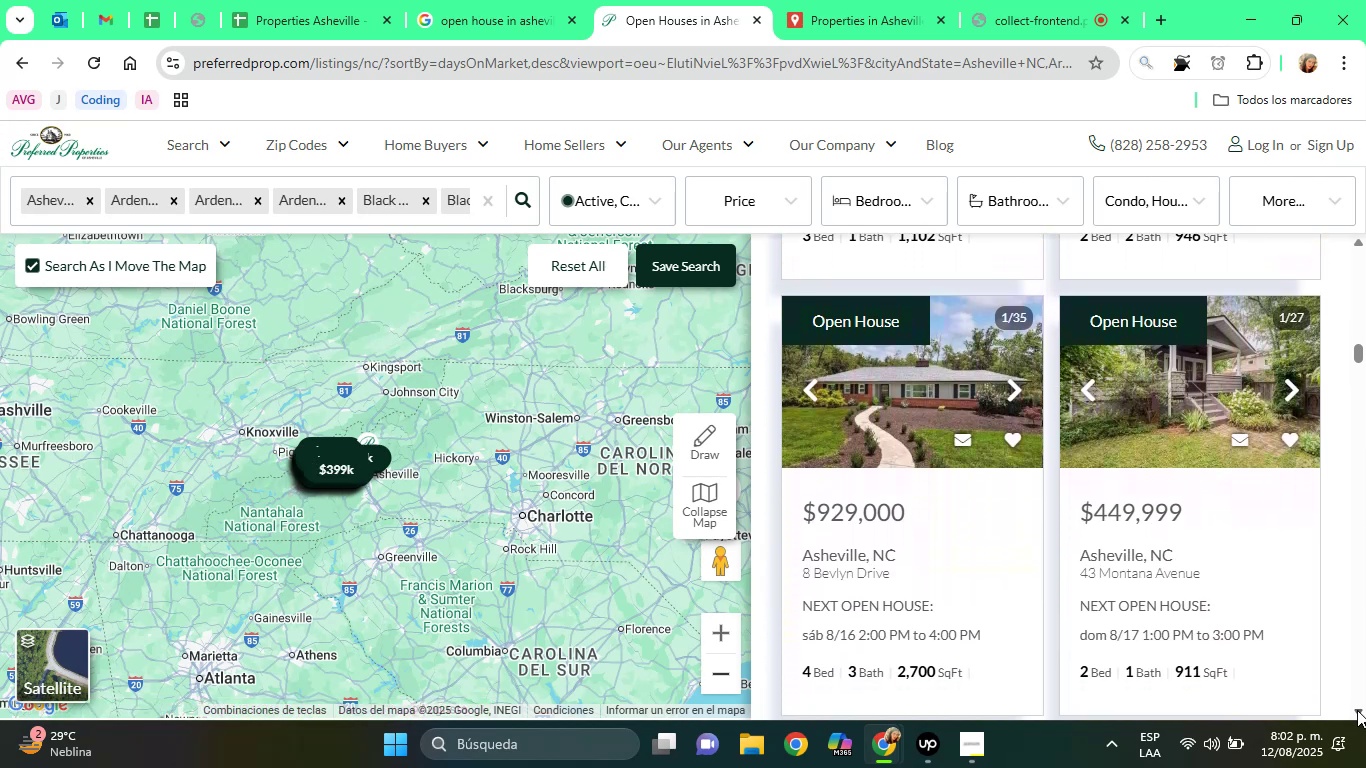 
triple_click([1357, 710])
 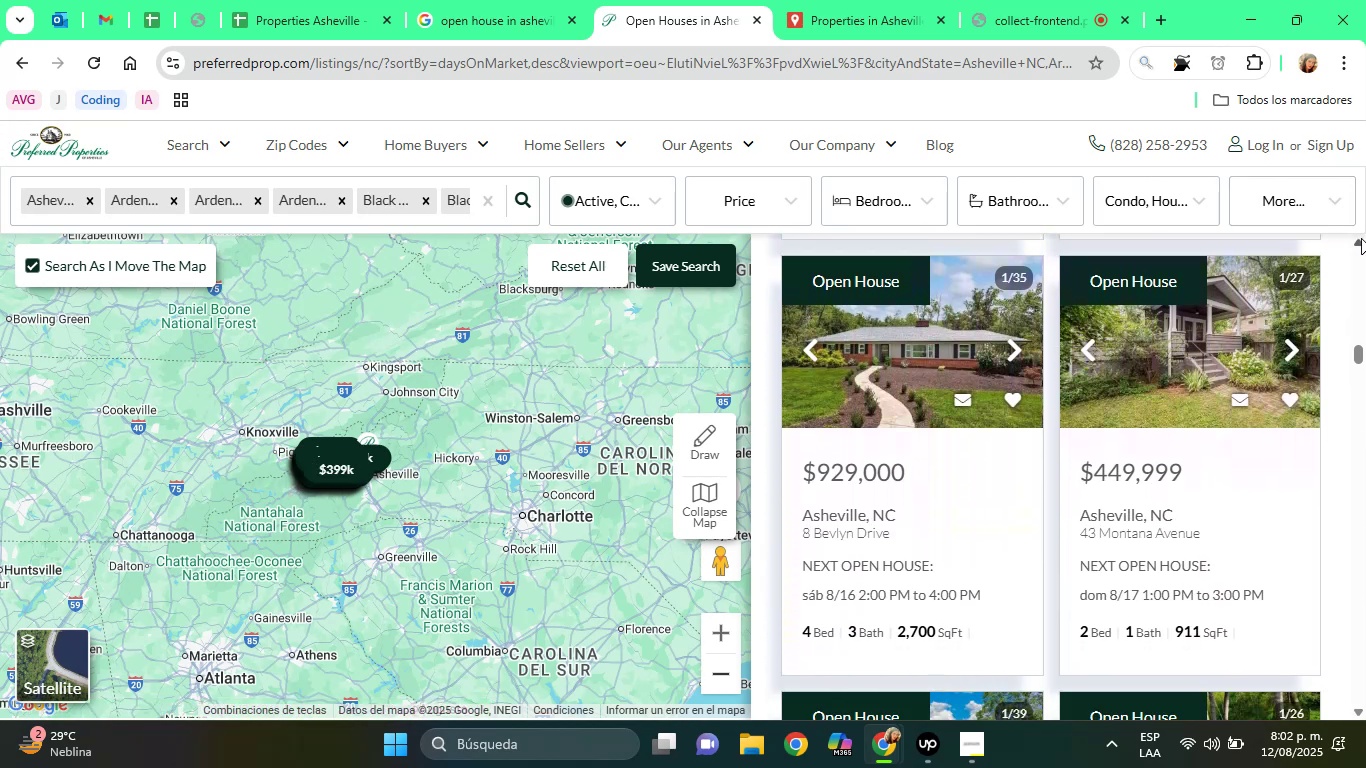 
left_click([1363, 240])
 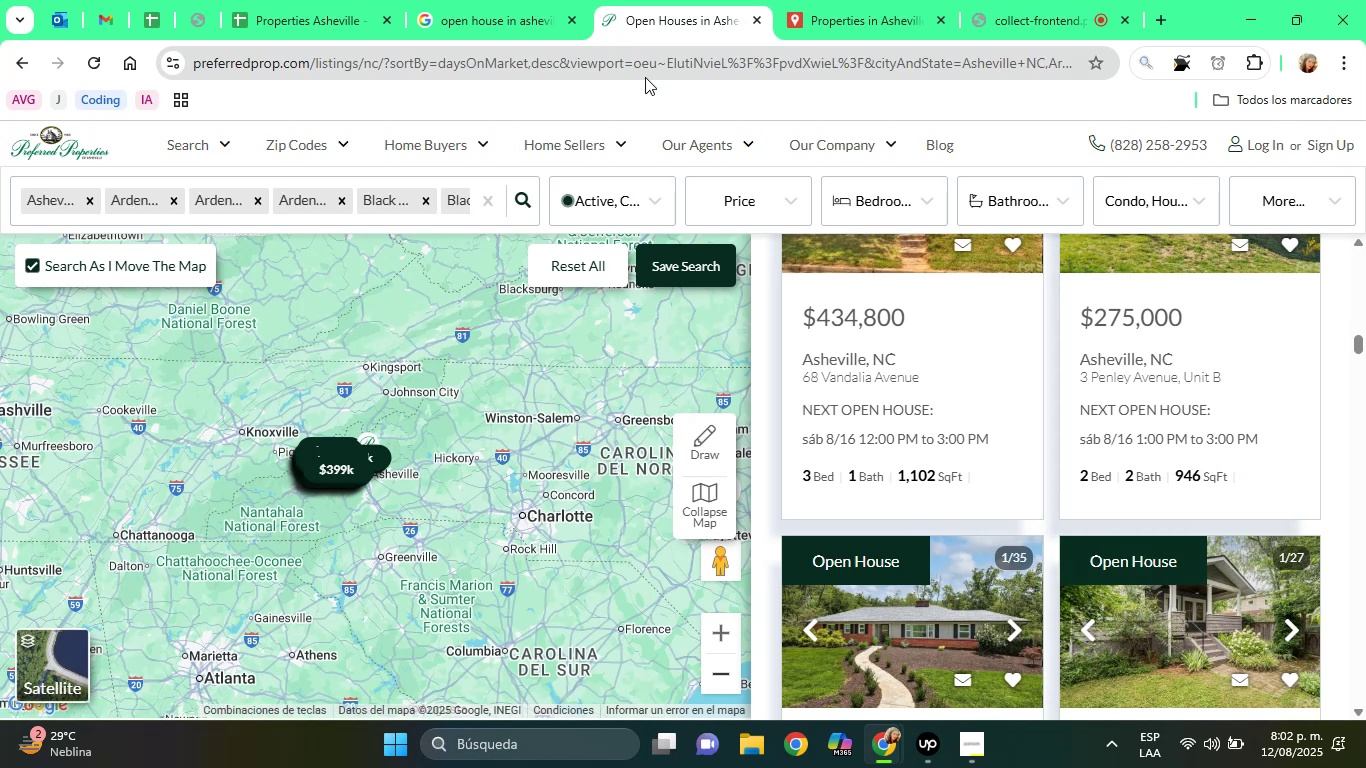 
left_click([311, 0])
 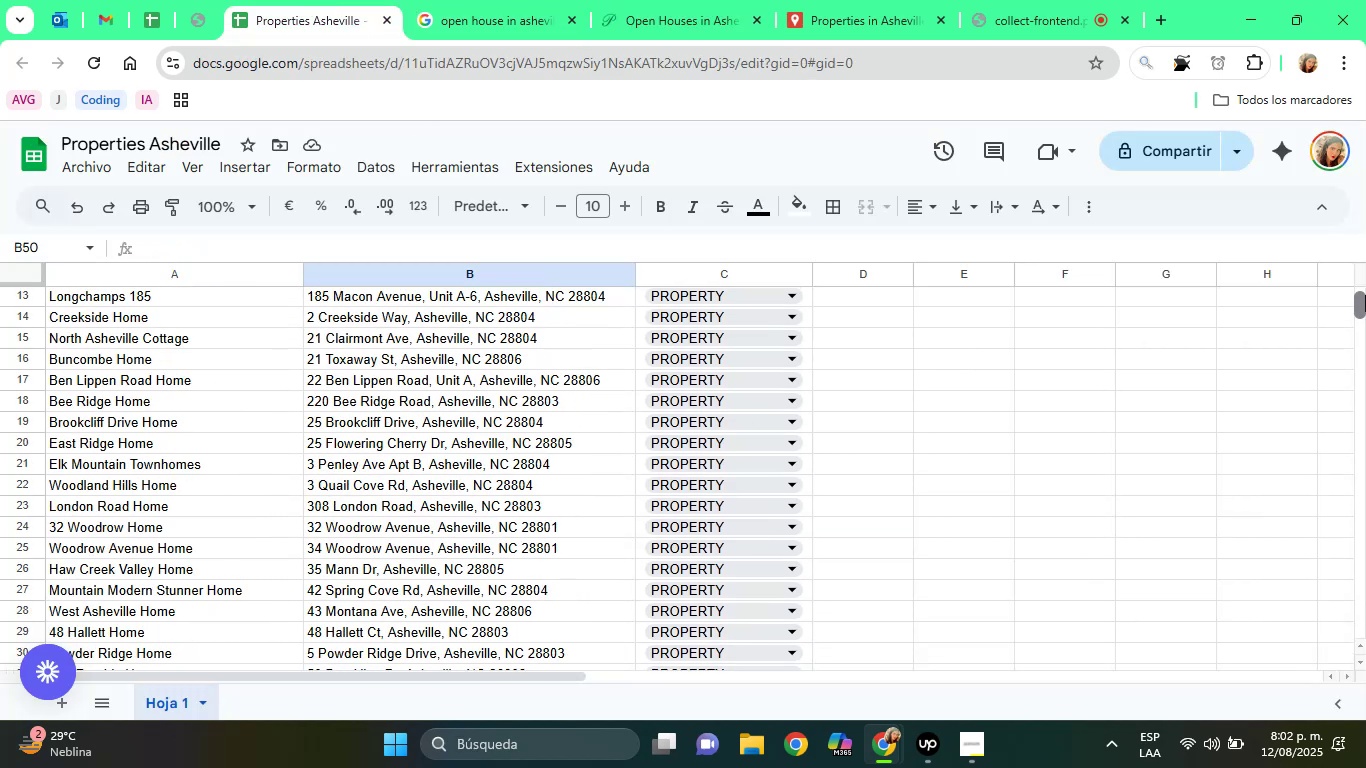 
wait(7.76)
 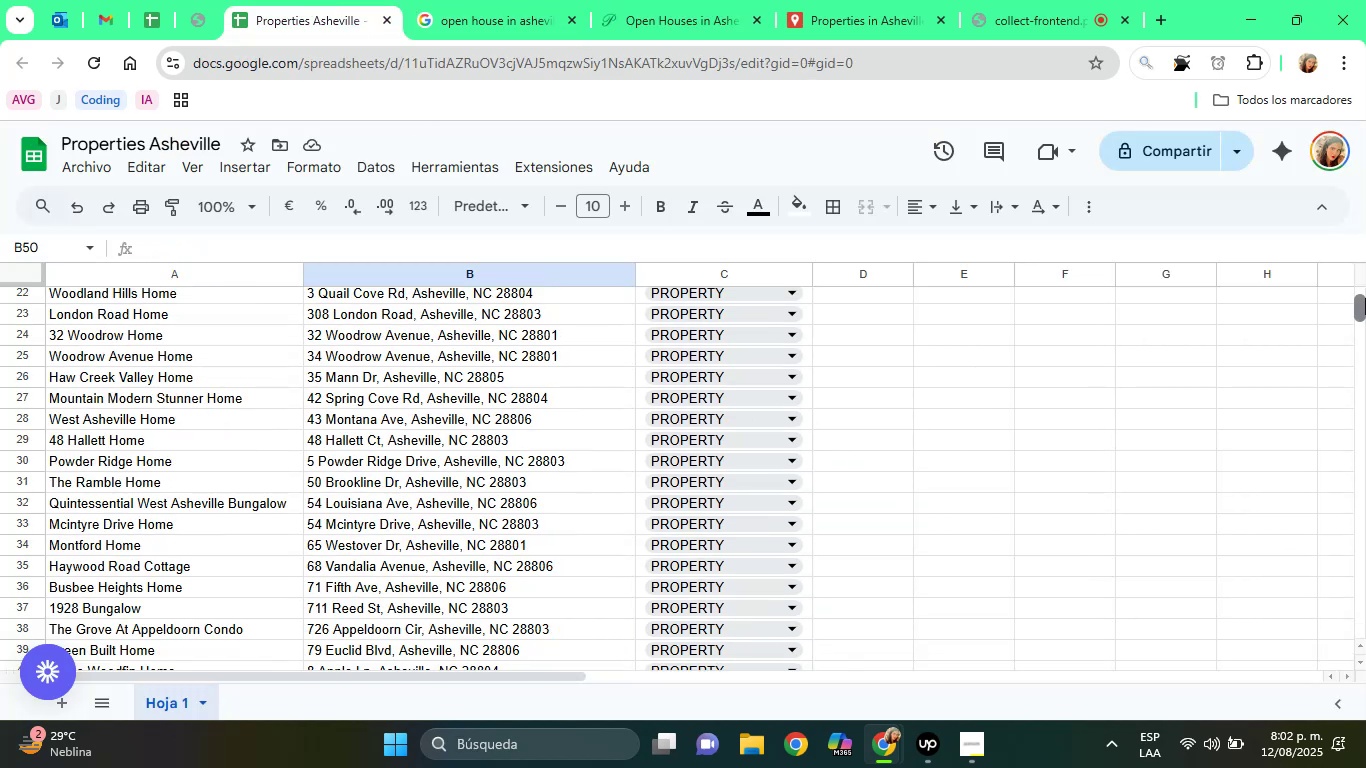 
left_click([651, 0])
 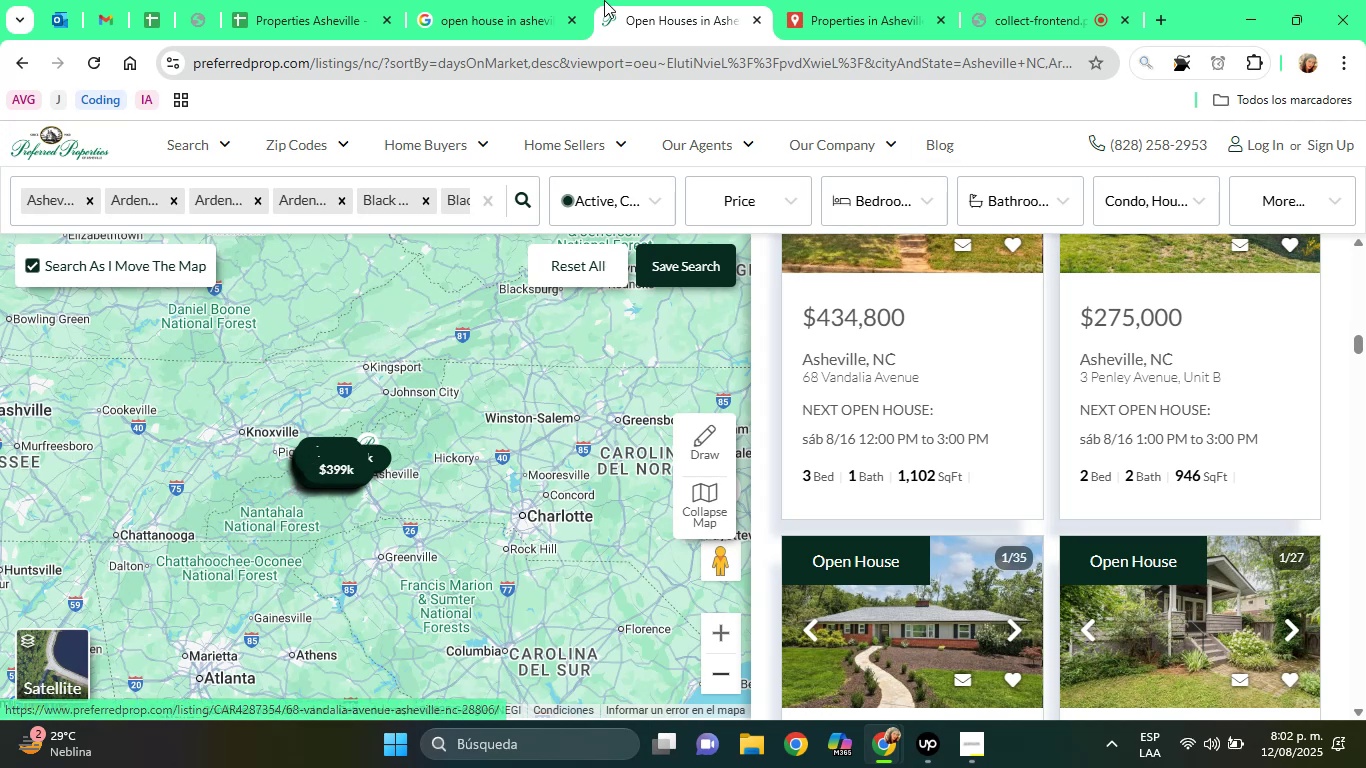 
left_click([321, 0])
 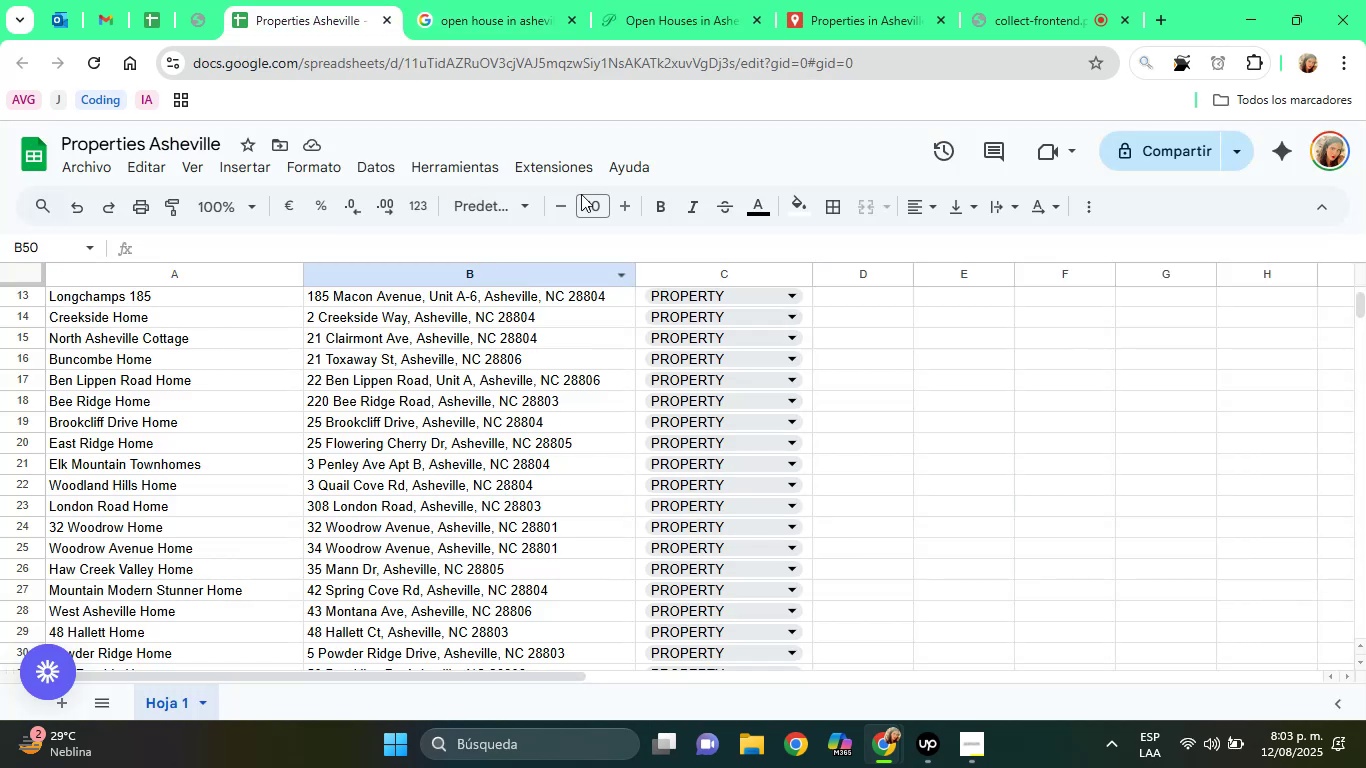 
left_click([675, 0])
 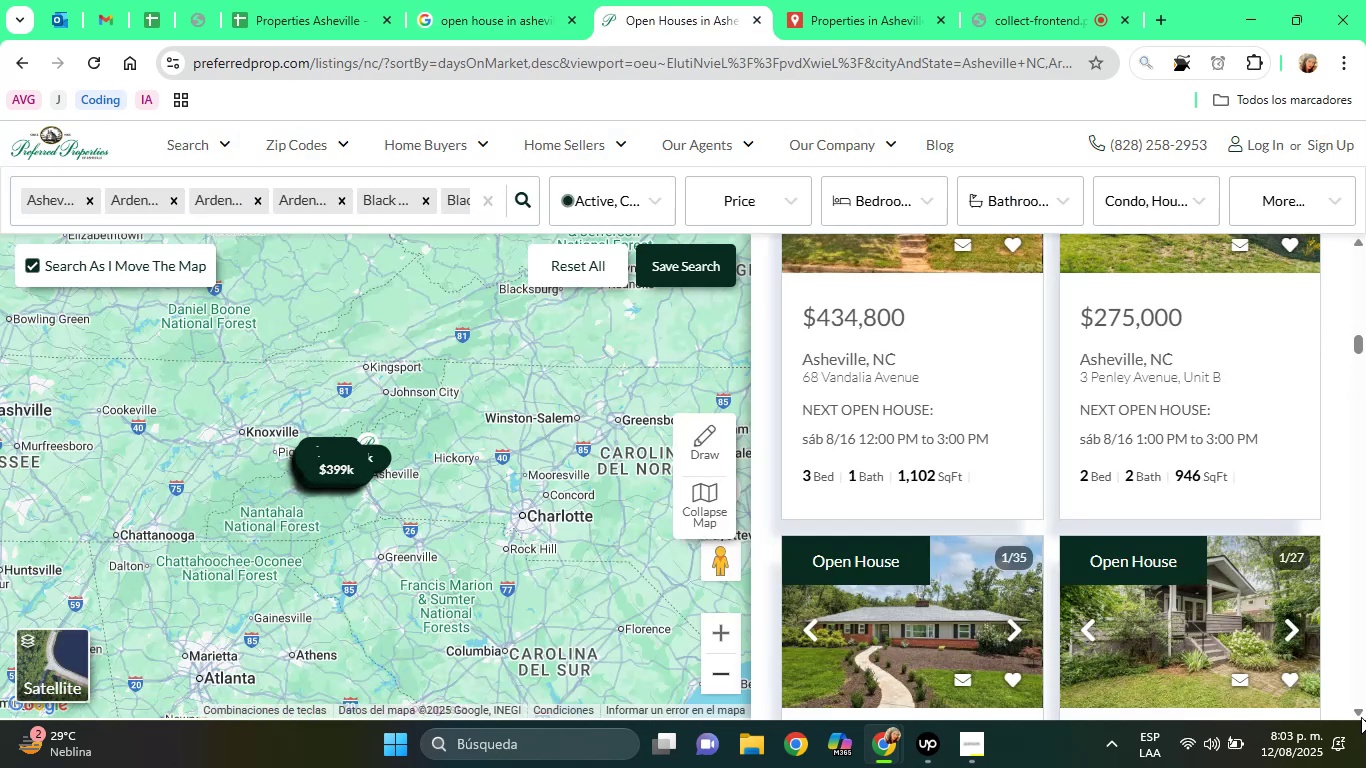 
left_click([1359, 709])
 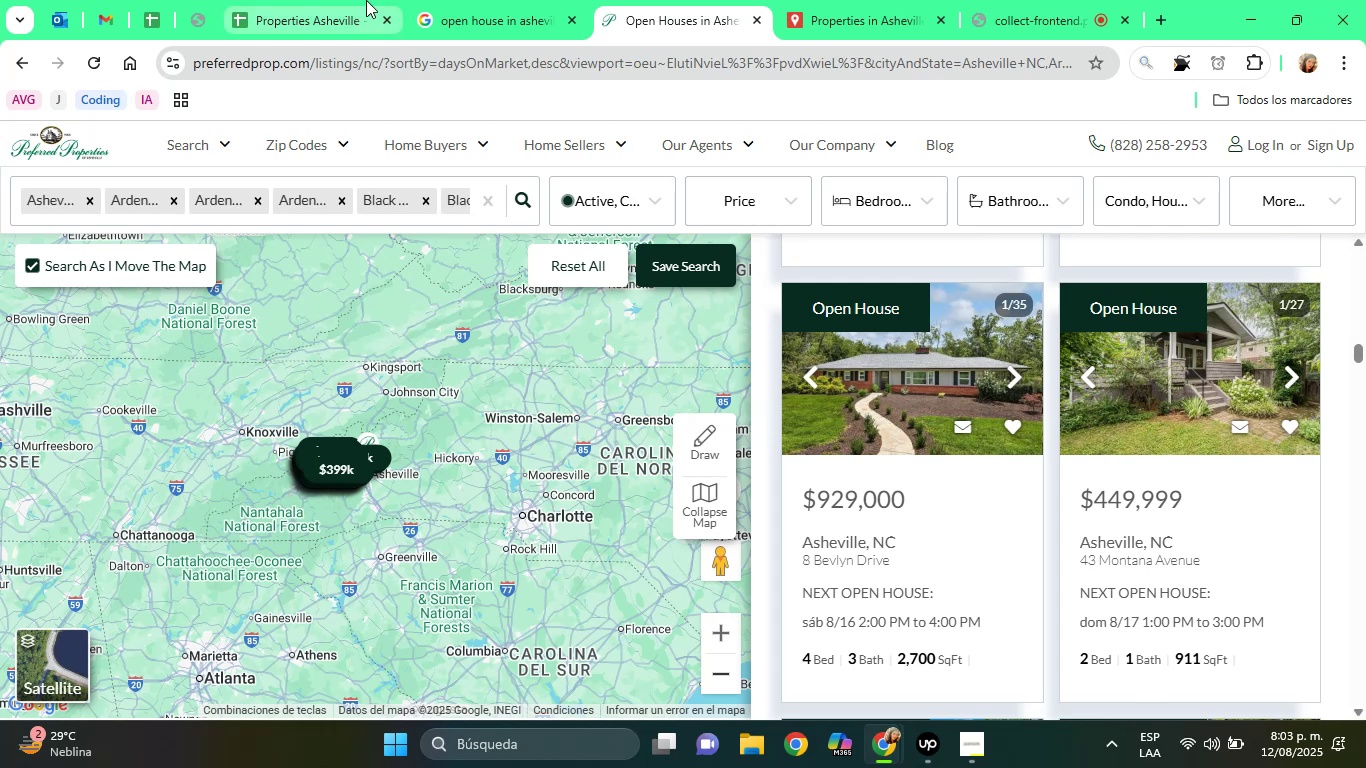 
left_click([362, 0])
 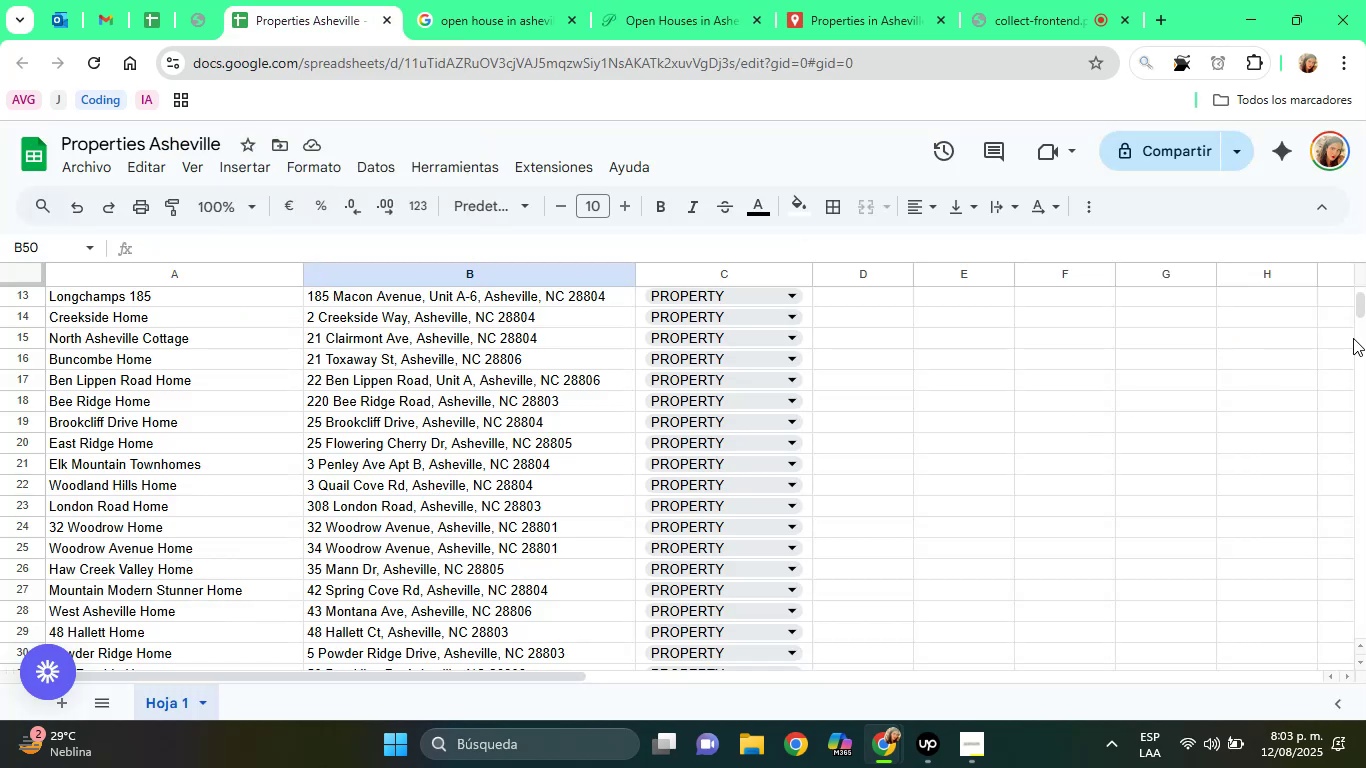 
left_click_drag(start_coordinate=[1356, 302], to_coordinate=[1359, 310])
 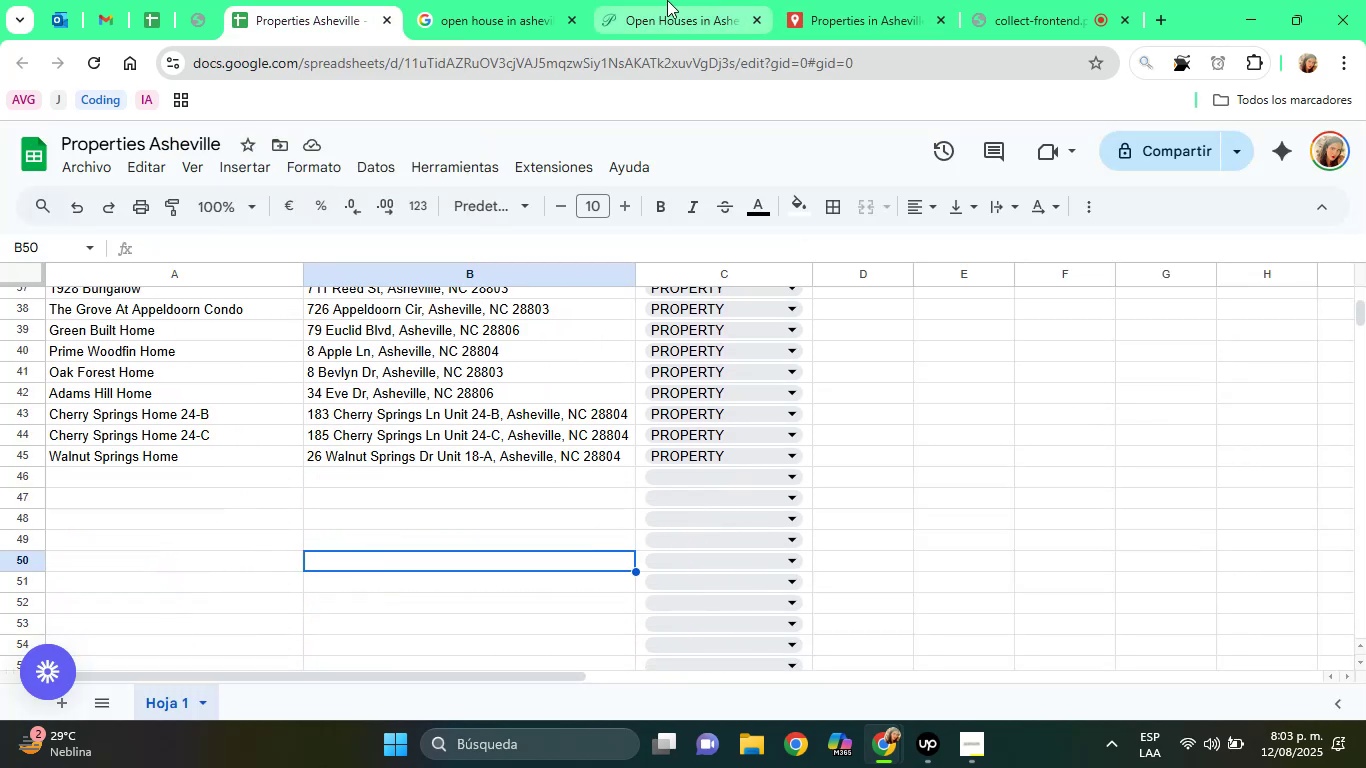 
left_click([667, 0])
 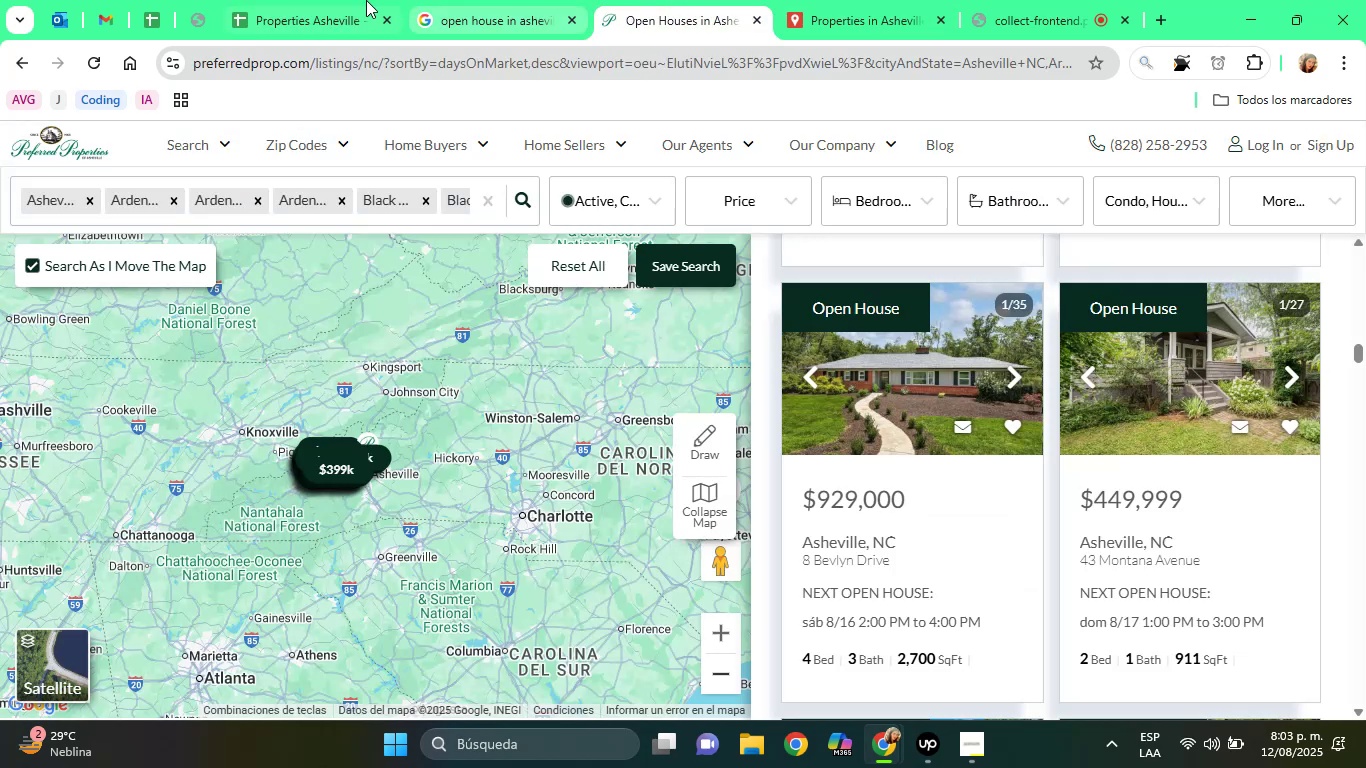 
left_click([302, 0])
 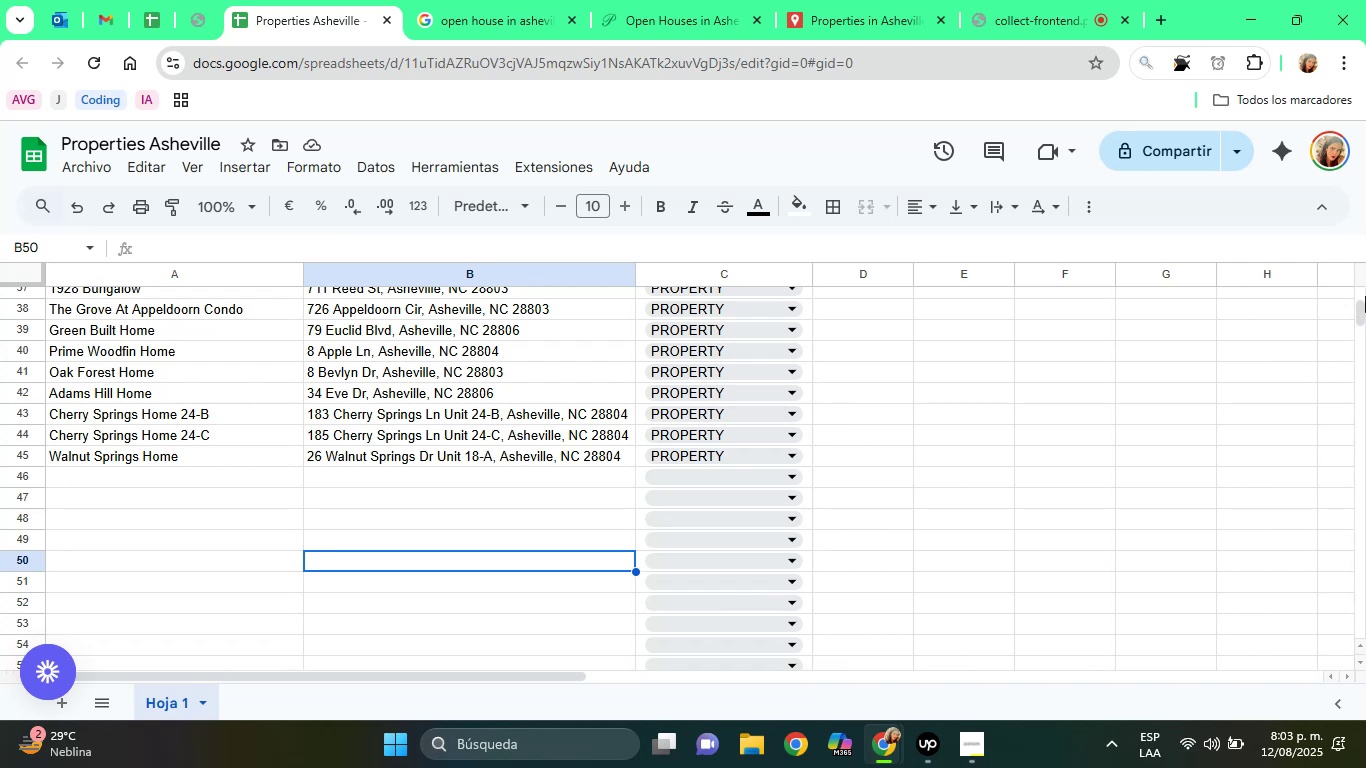 
left_click_drag(start_coordinate=[1362, 312], to_coordinate=[1364, 307])
 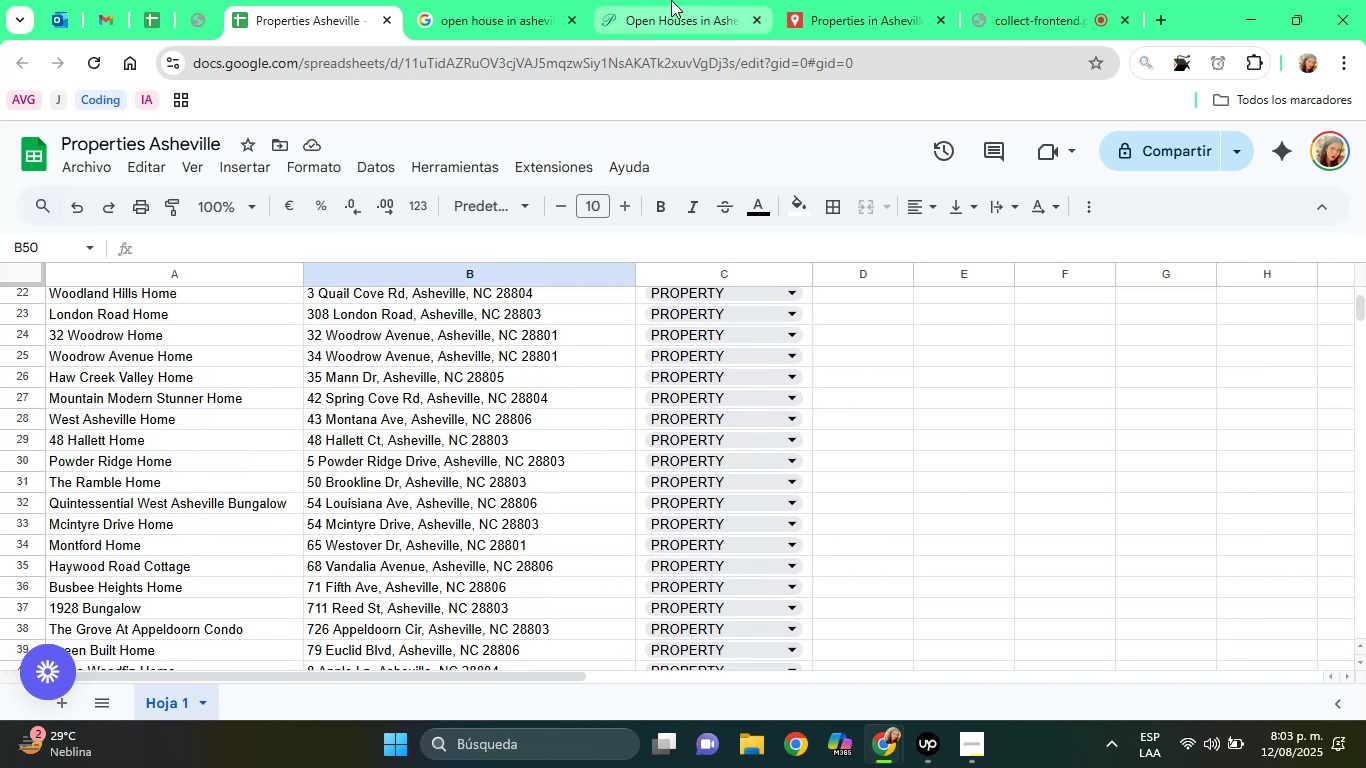 
left_click([671, 0])
 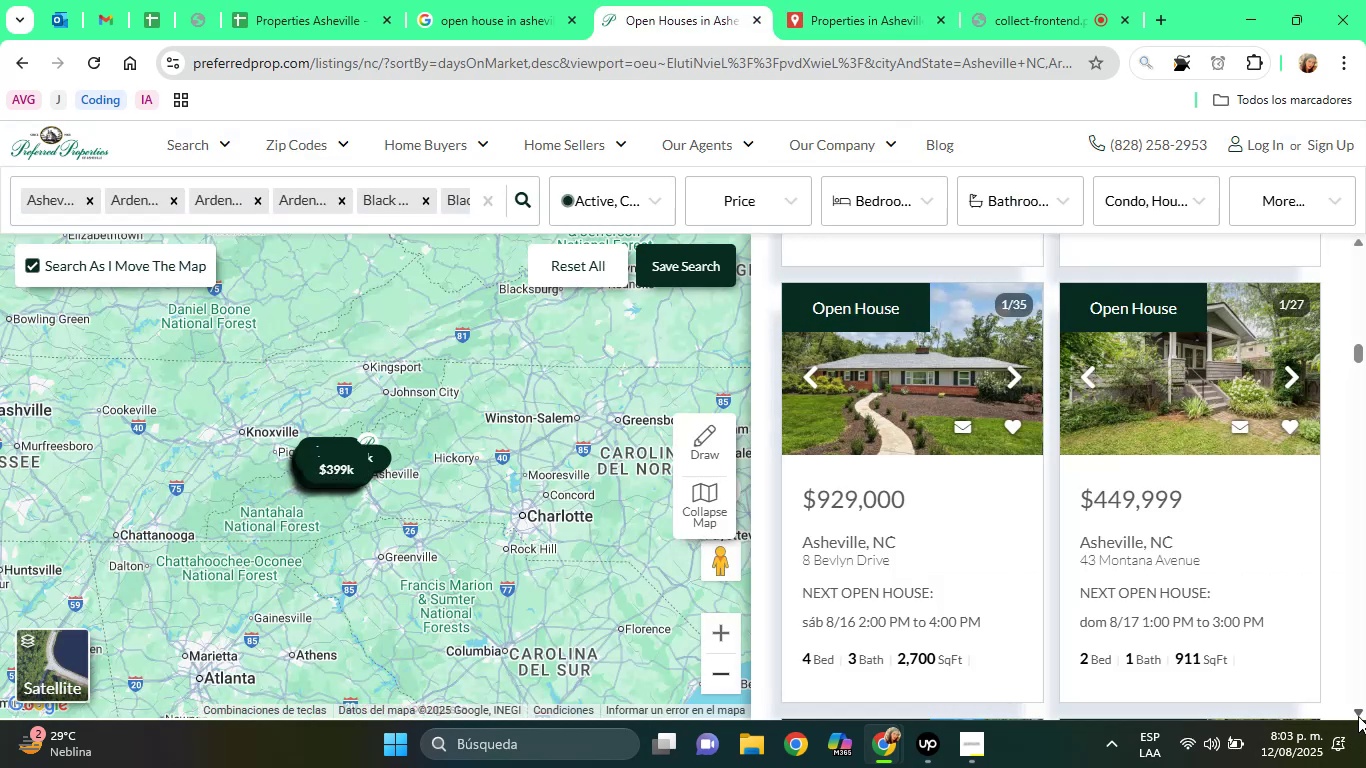 
left_click([1358, 716])
 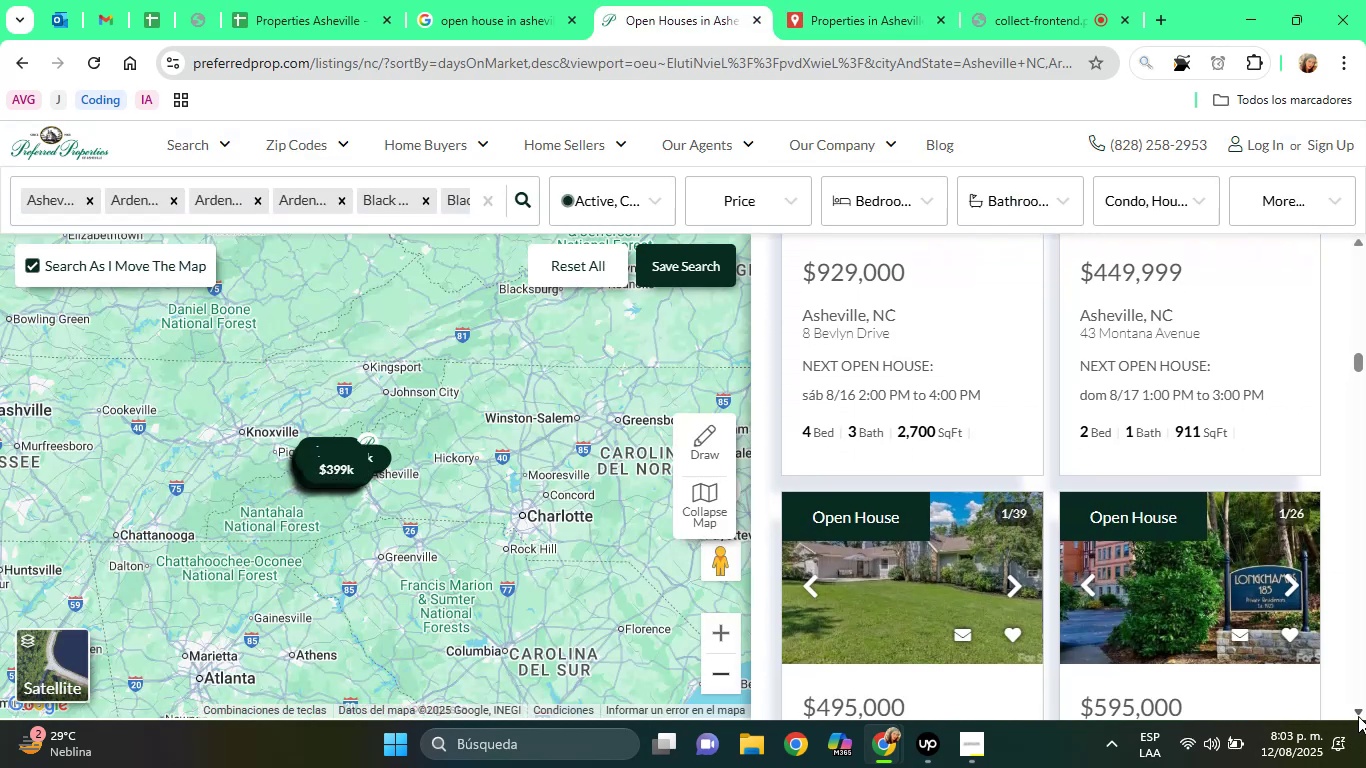 
left_click([1358, 716])
 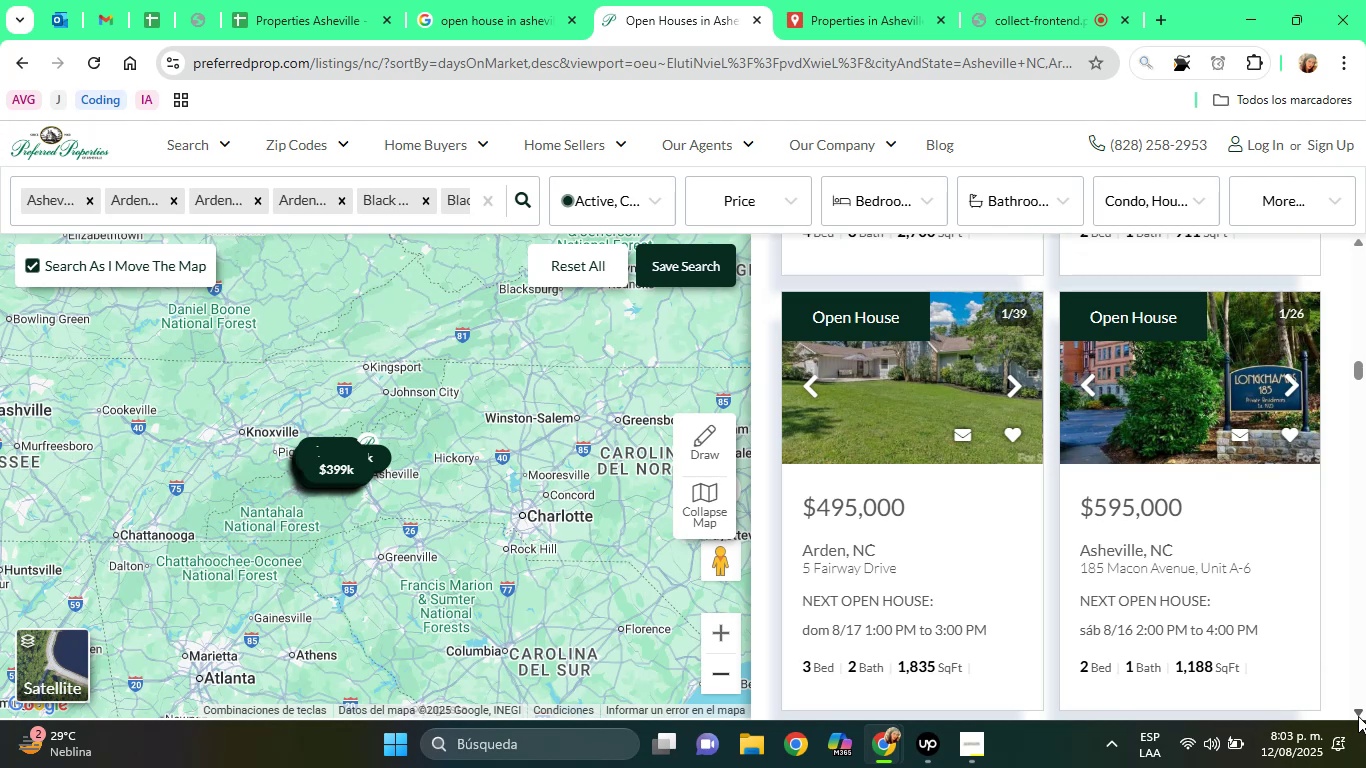 
left_click([1358, 716])
 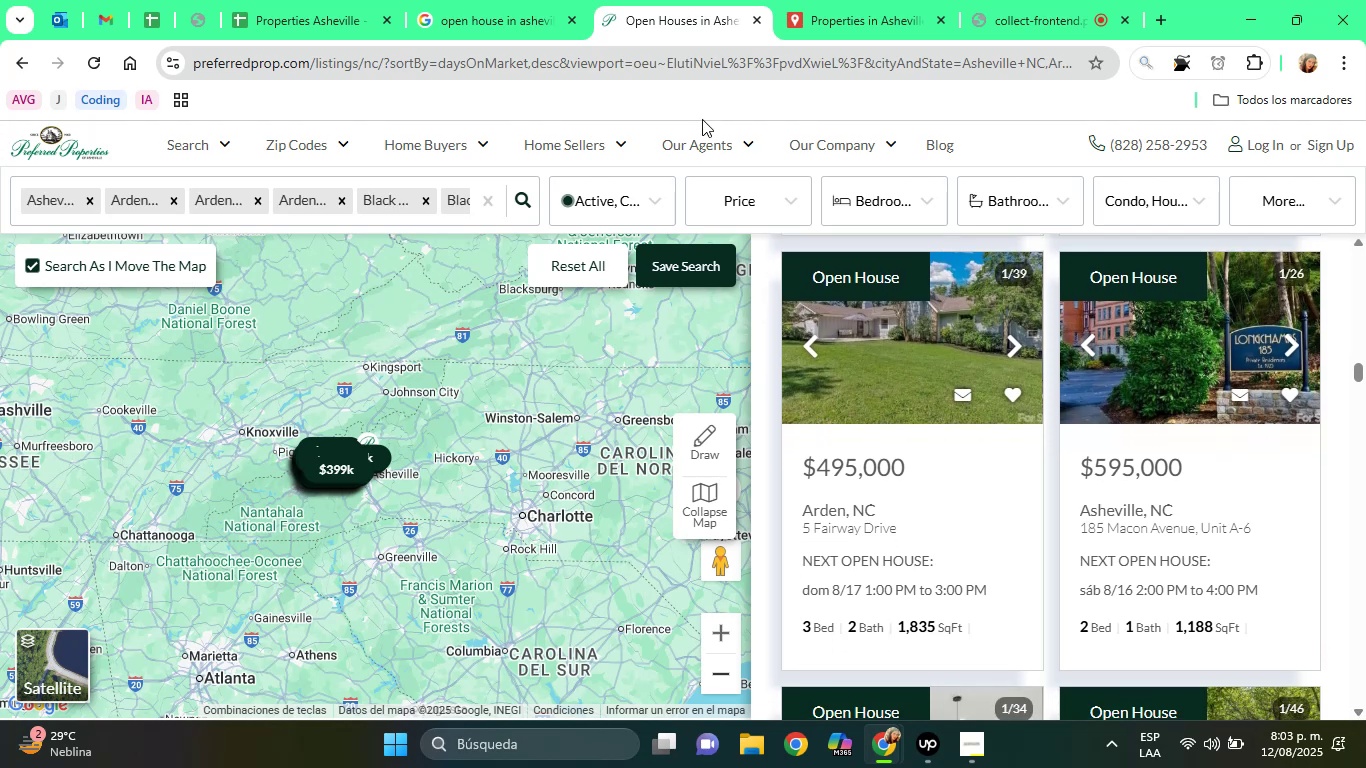 
left_click([364, 0])
 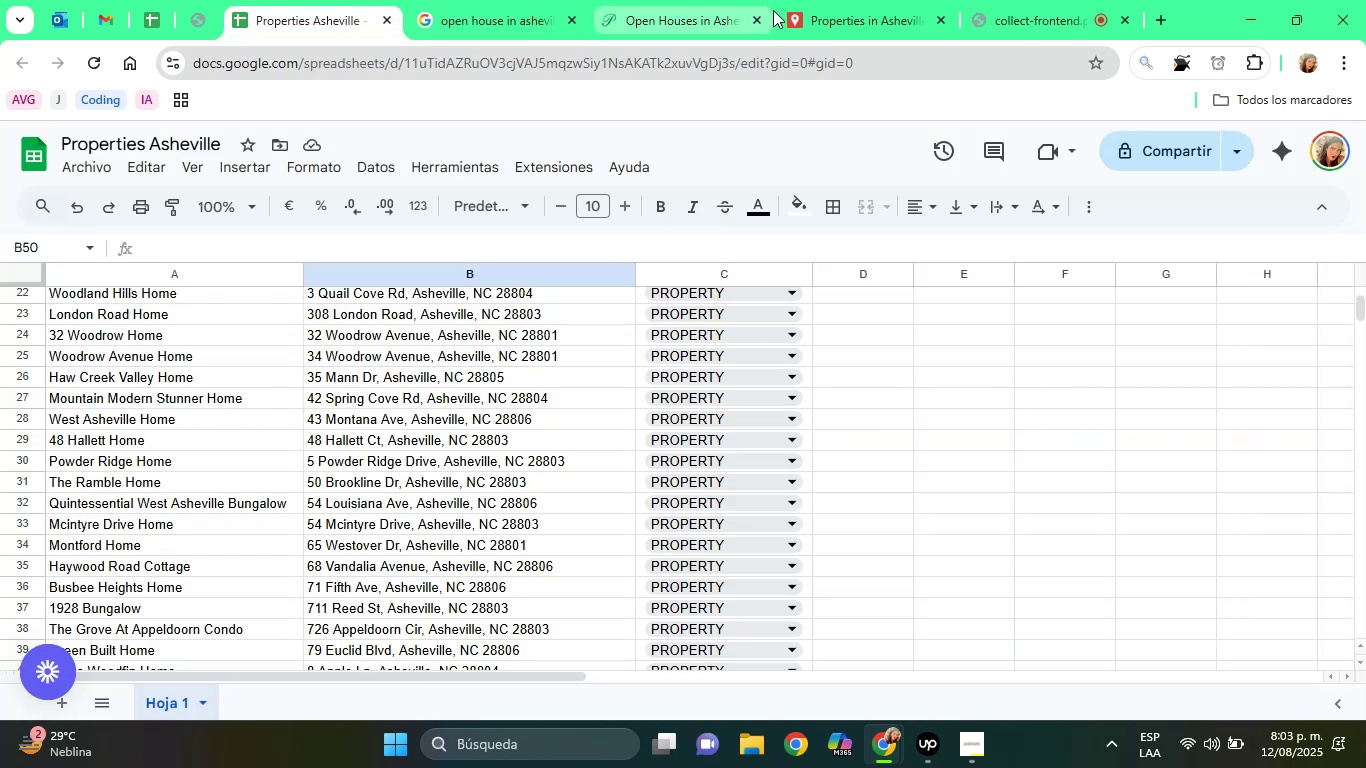 
wait(5.85)
 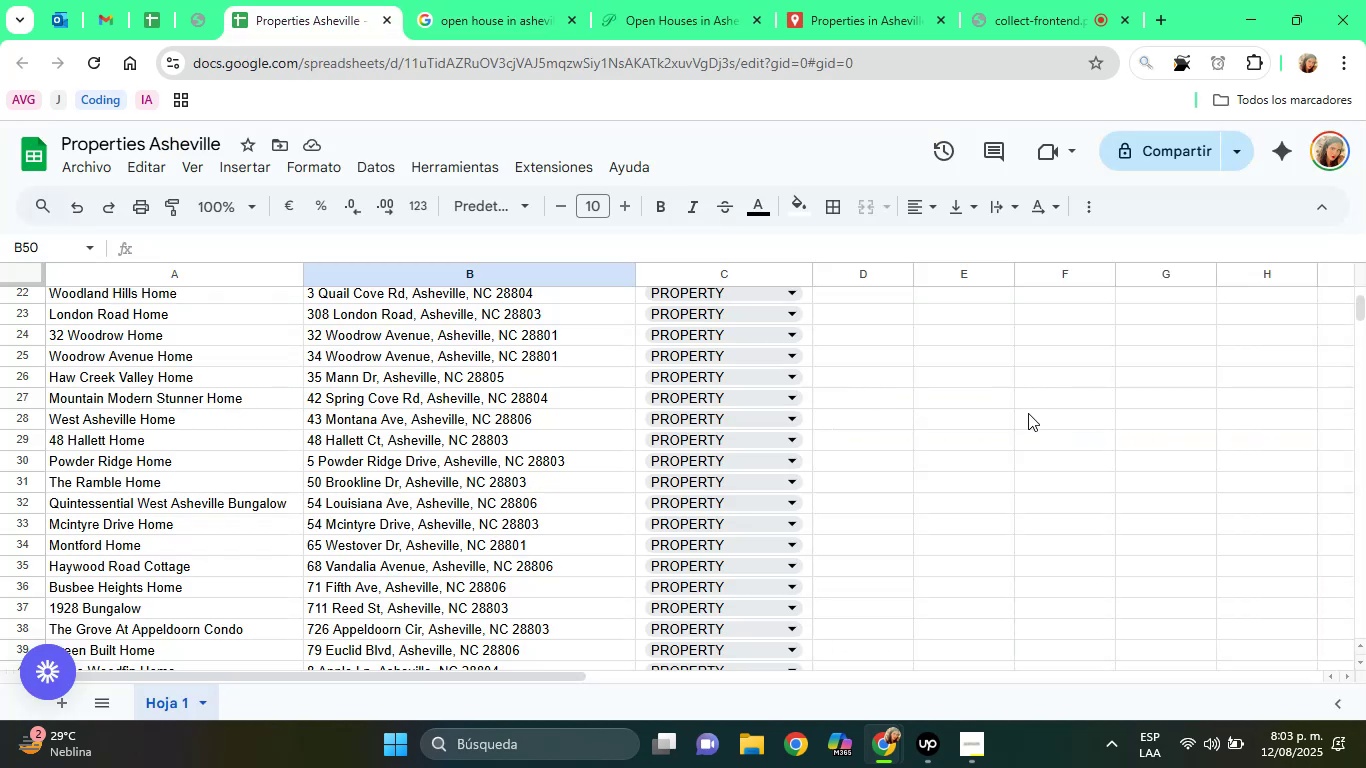 
left_click([724, 0])
 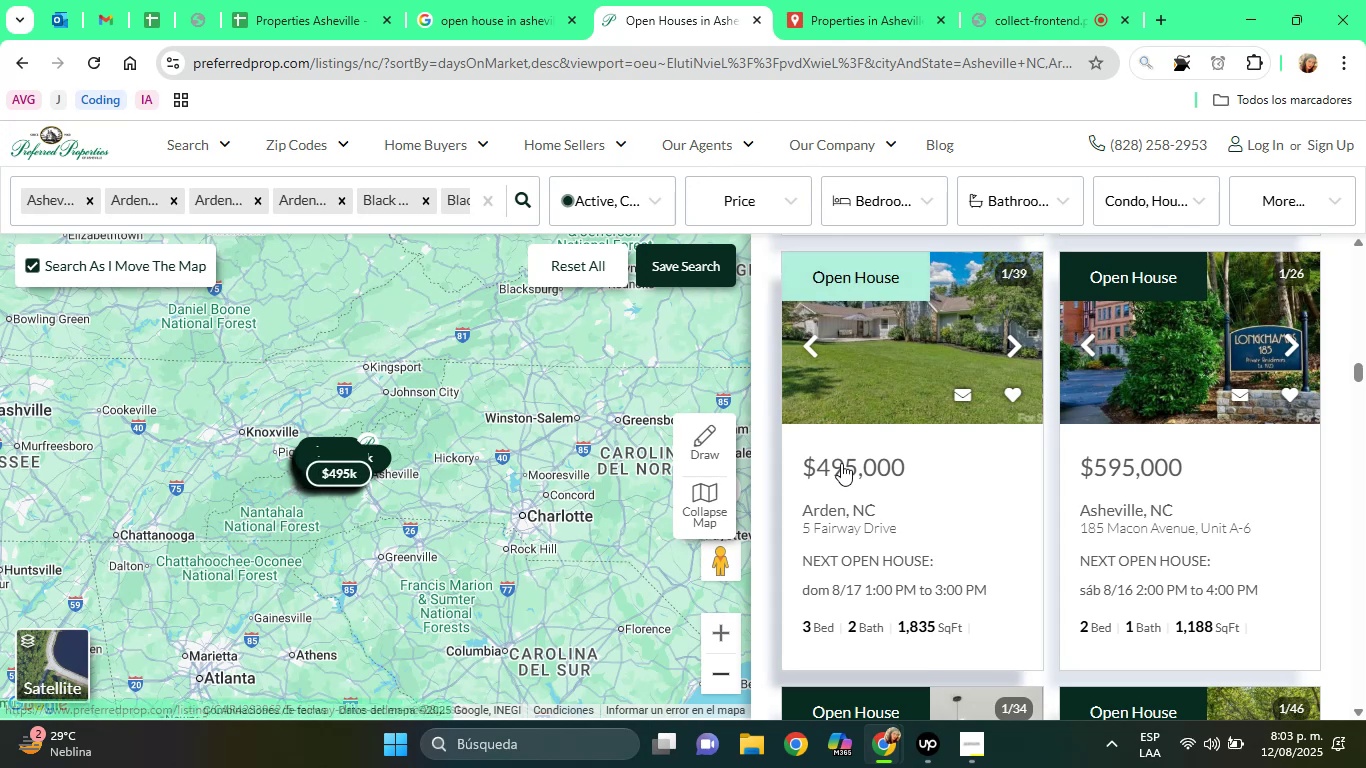 
right_click([841, 463])
 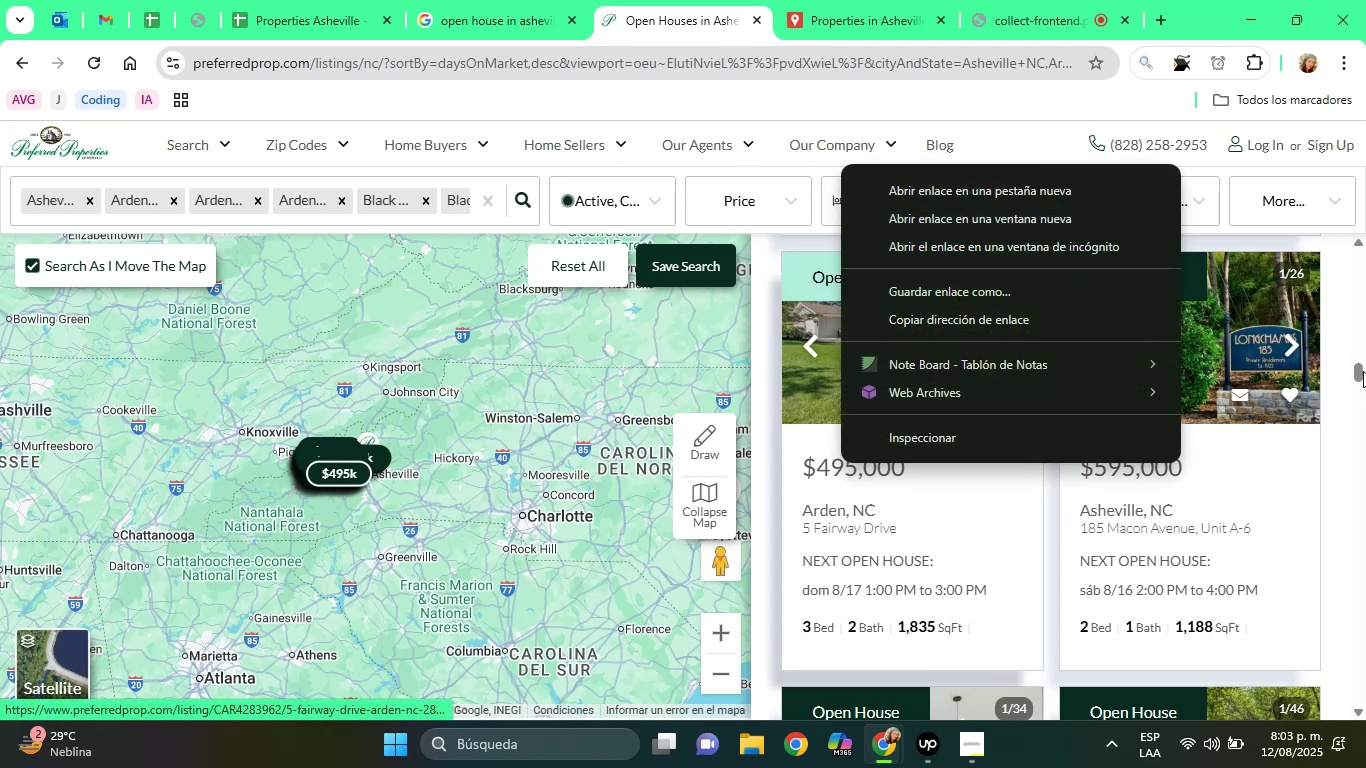 
left_click([1364, 375])
 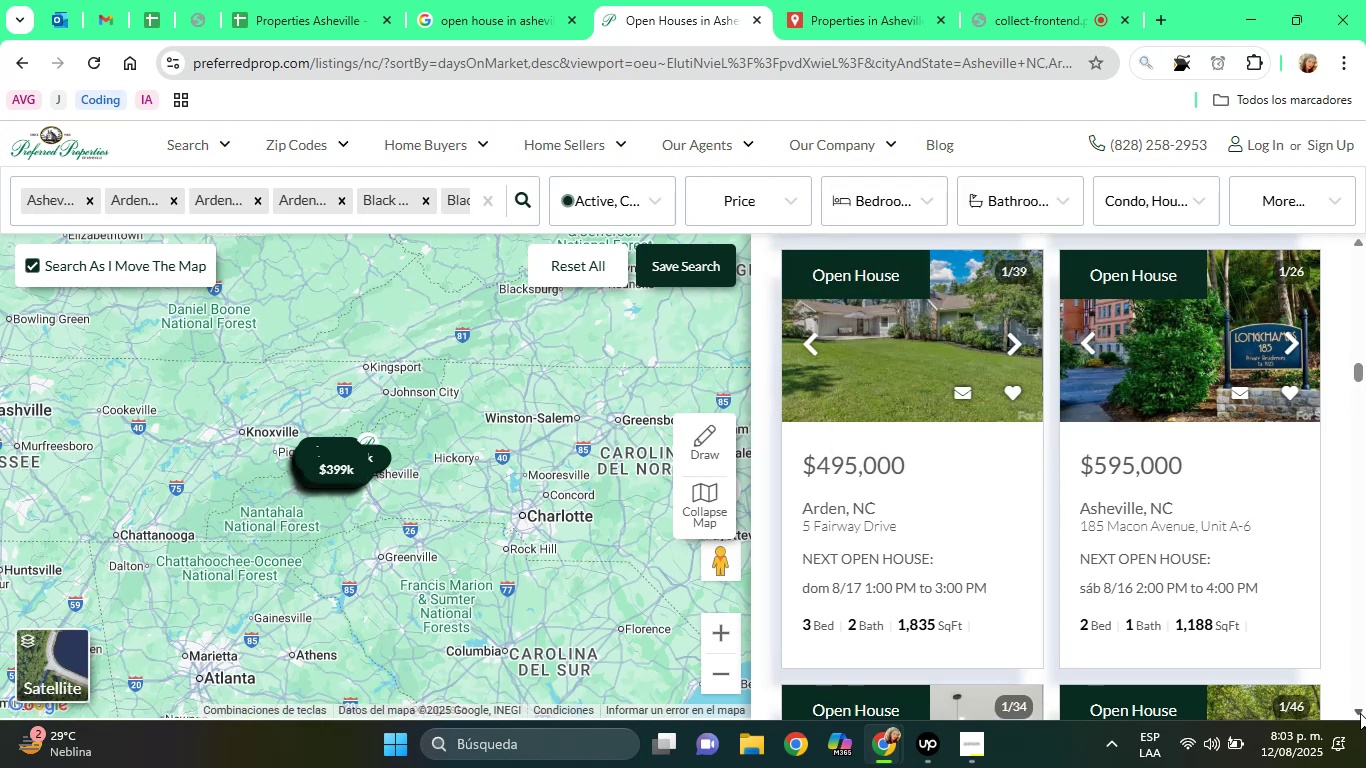 
left_click([1360, 713])
 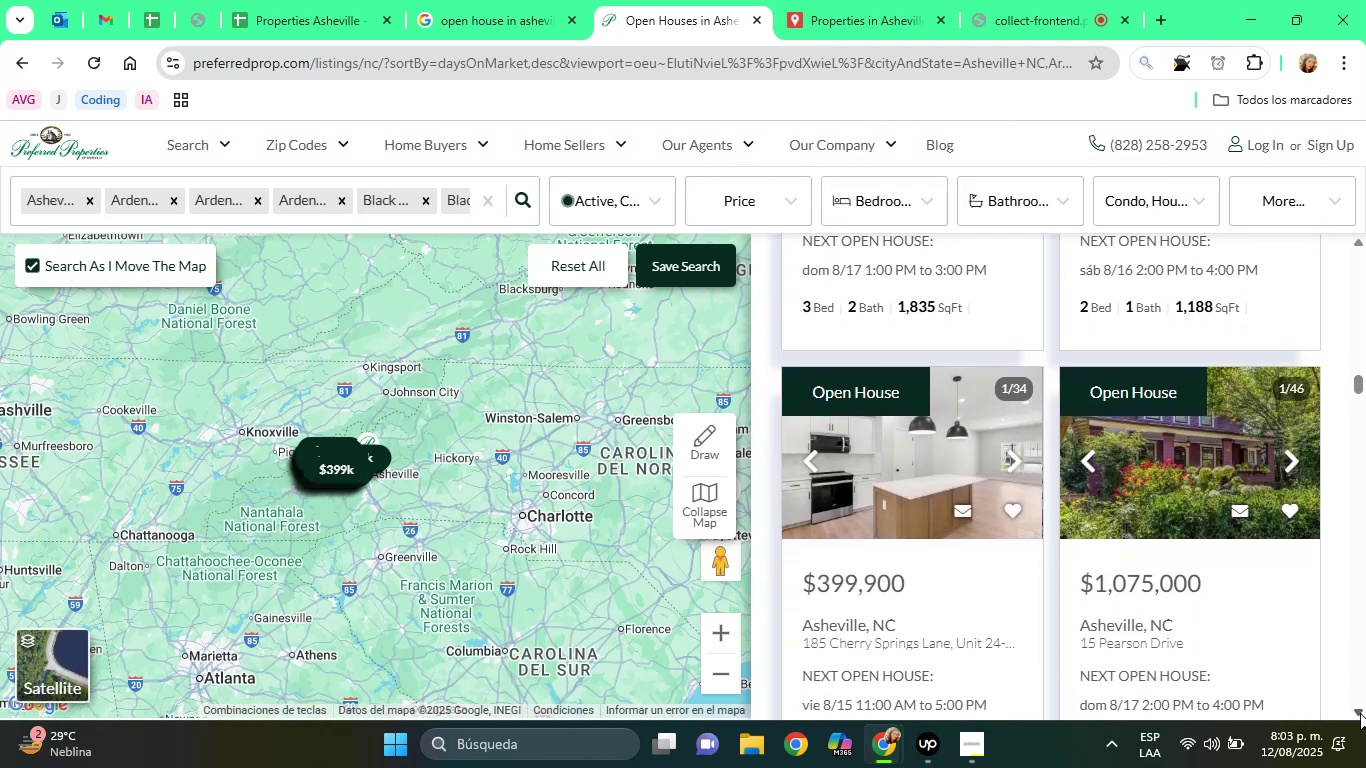 
double_click([1360, 713])
 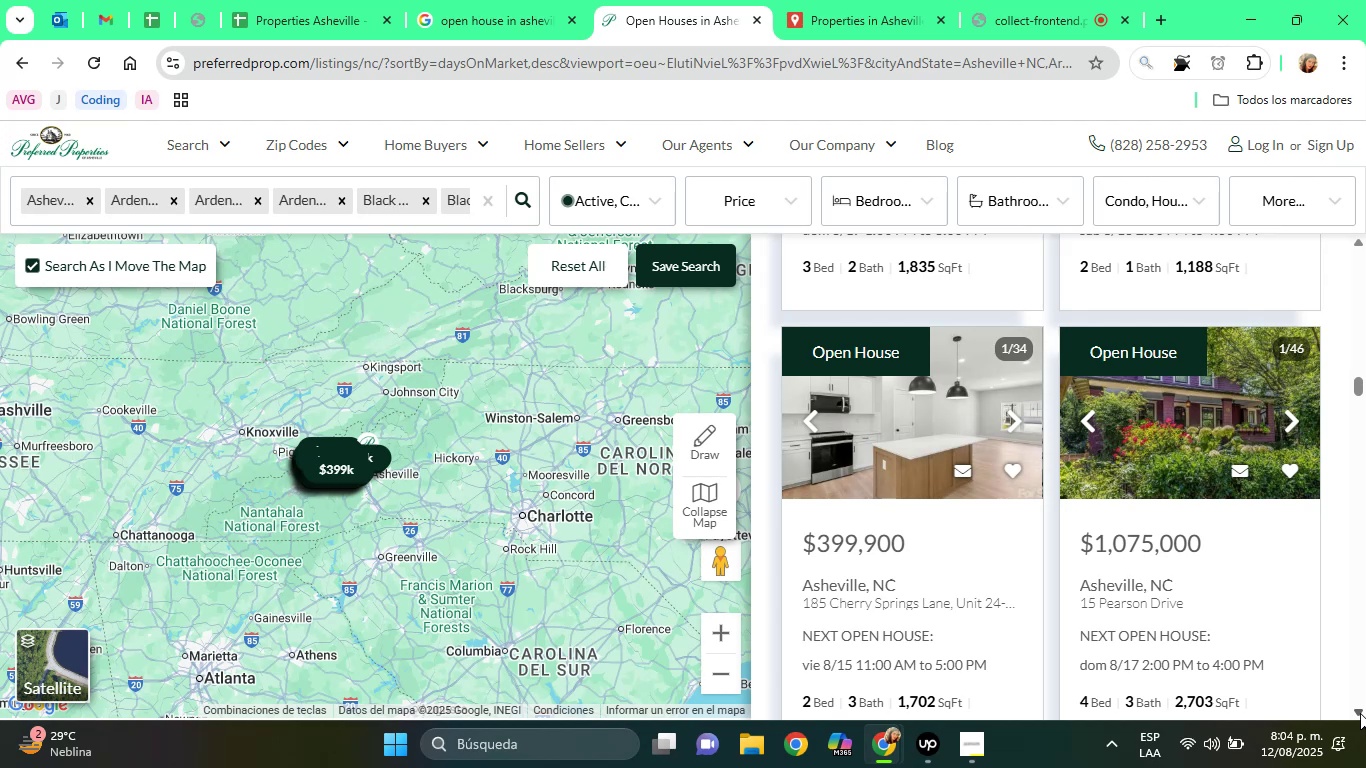 
wait(80.03)
 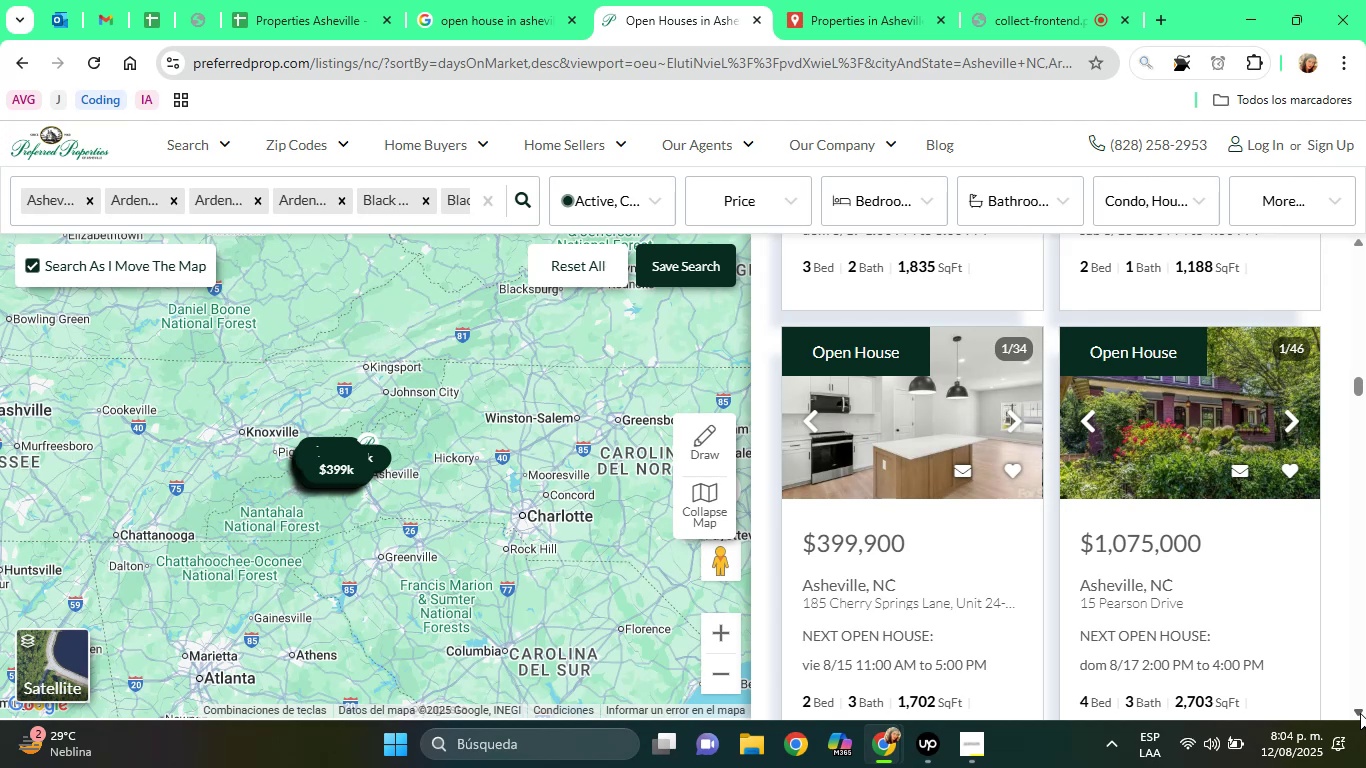 
left_click([301, 0])
 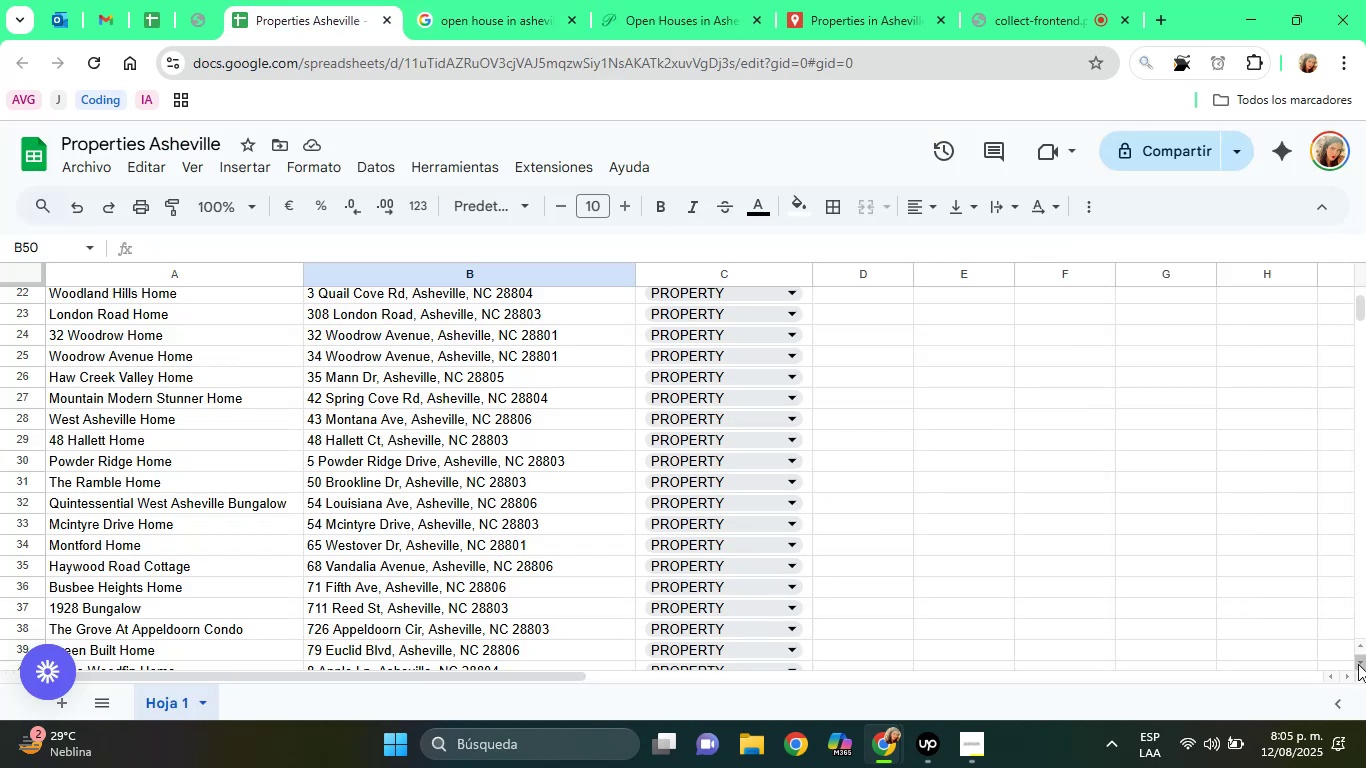 
left_click([1361, 665])
 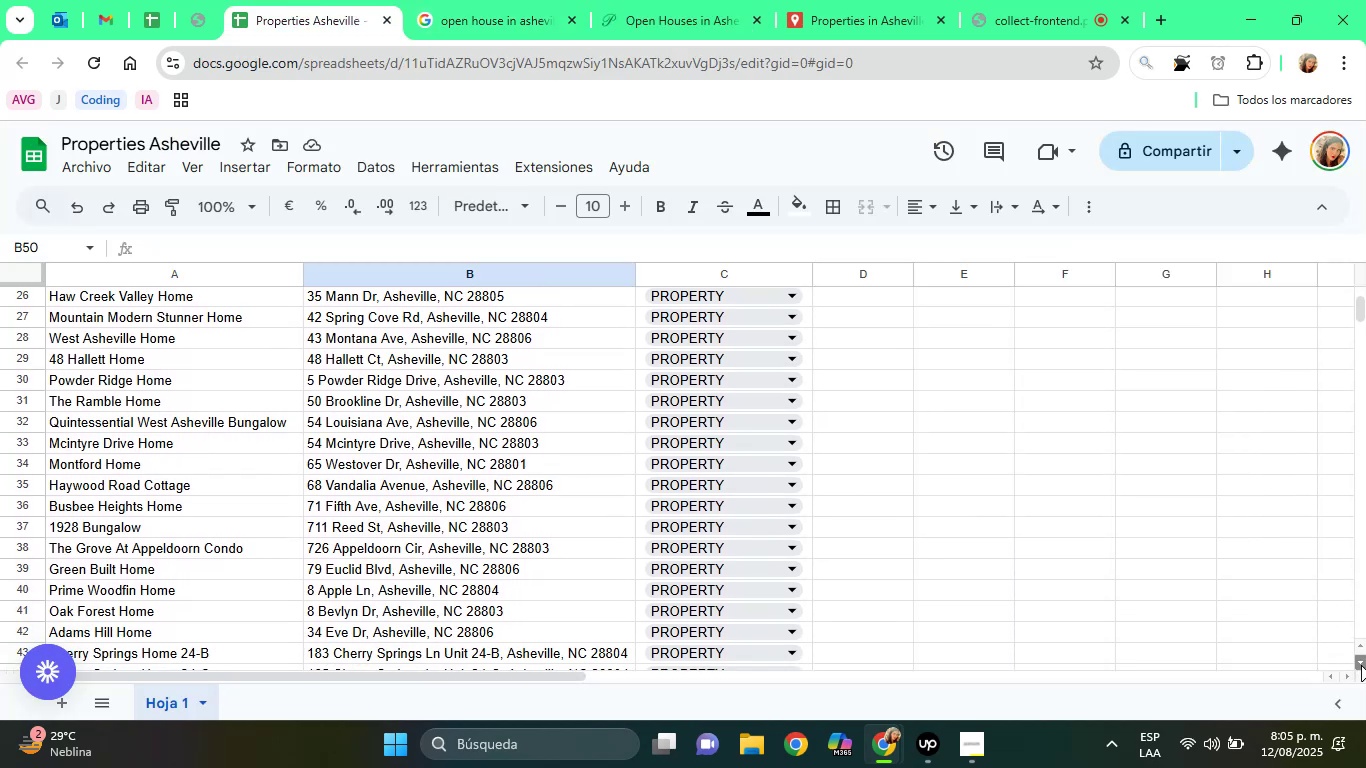 
left_click([1361, 665])
 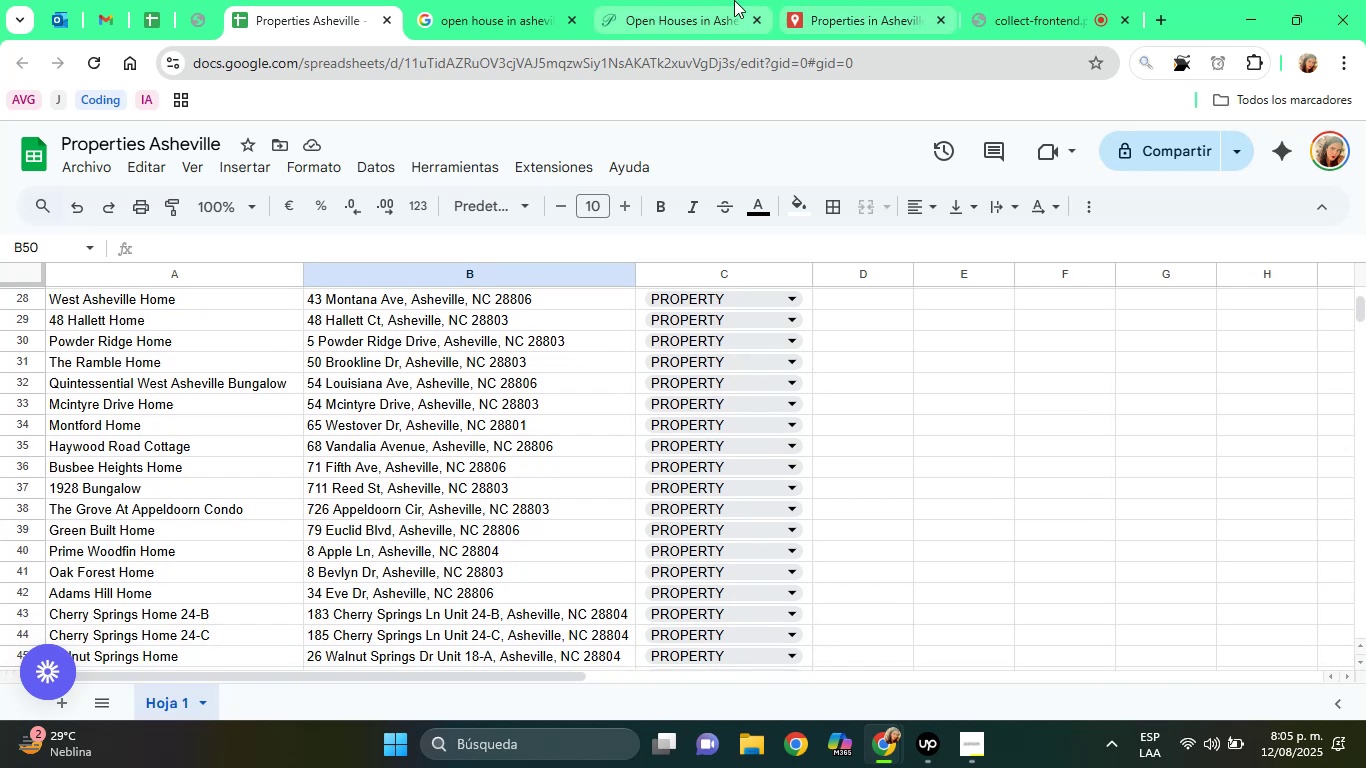 
left_click([661, 0])
 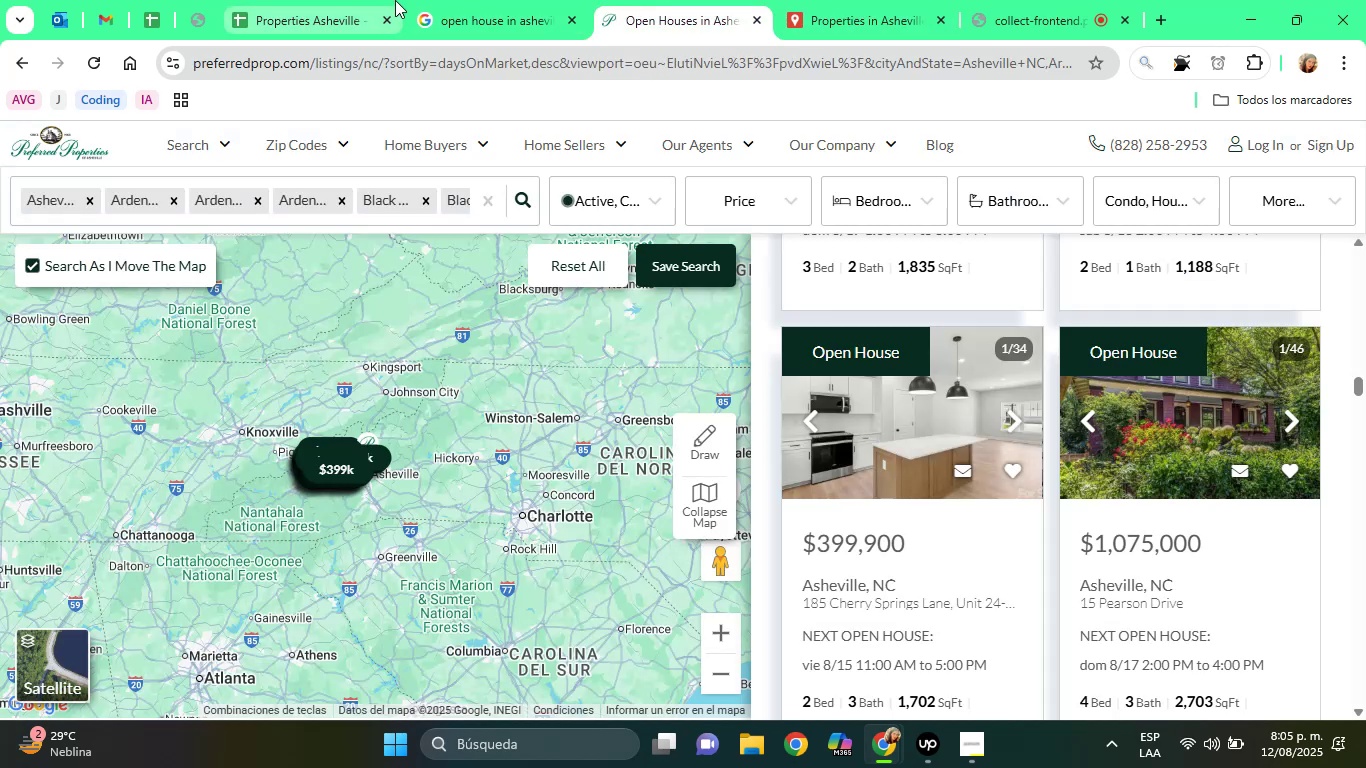 
left_click([331, 0])
 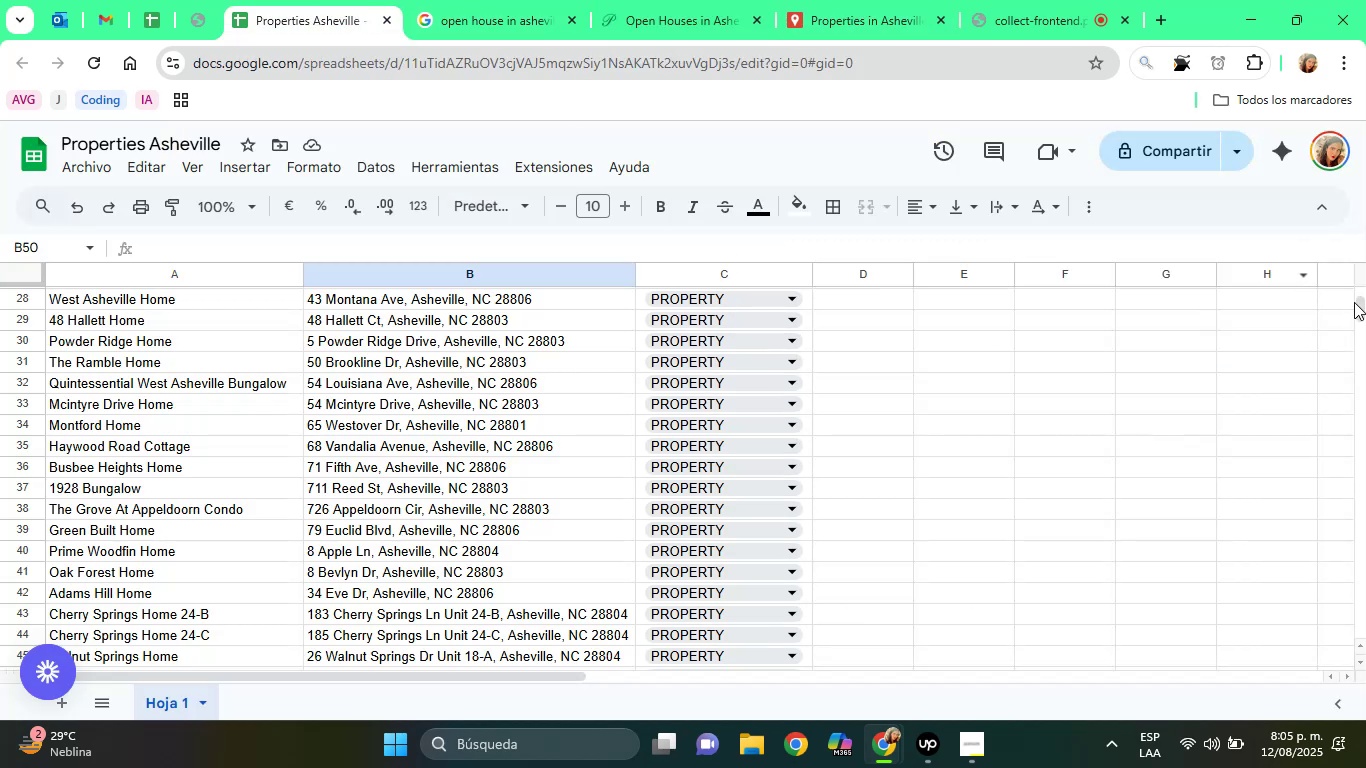 
left_click_drag(start_coordinate=[1365, 305], to_coordinate=[1365, 297])
 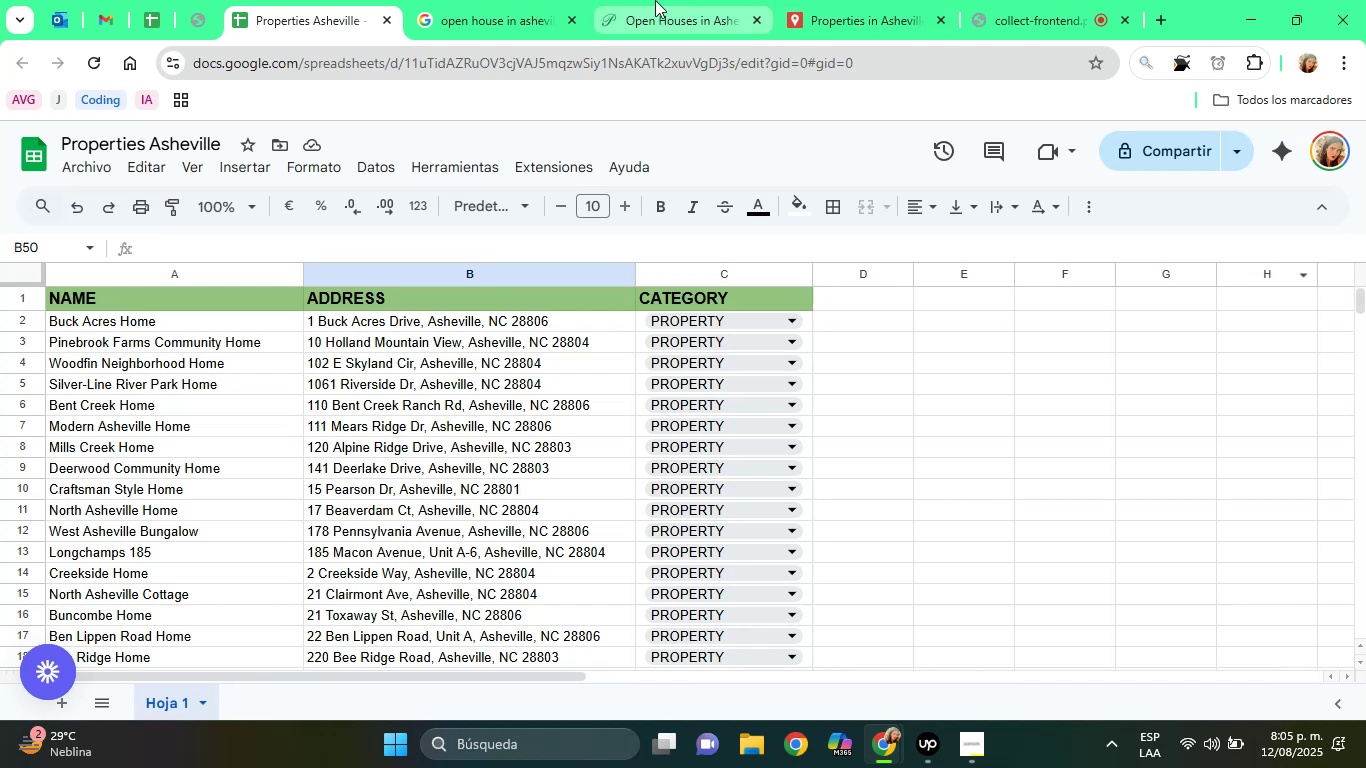 
left_click([655, 0])
 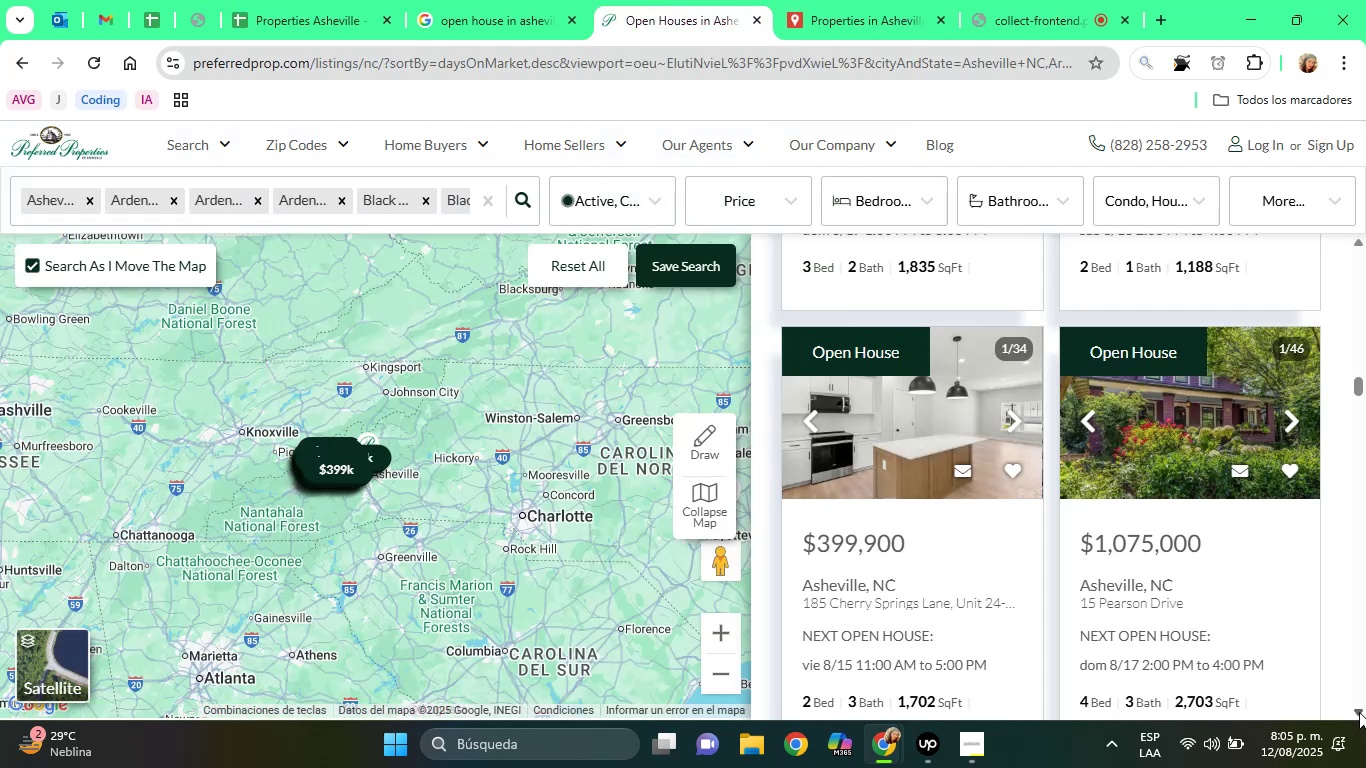 
left_click([1359, 712])
 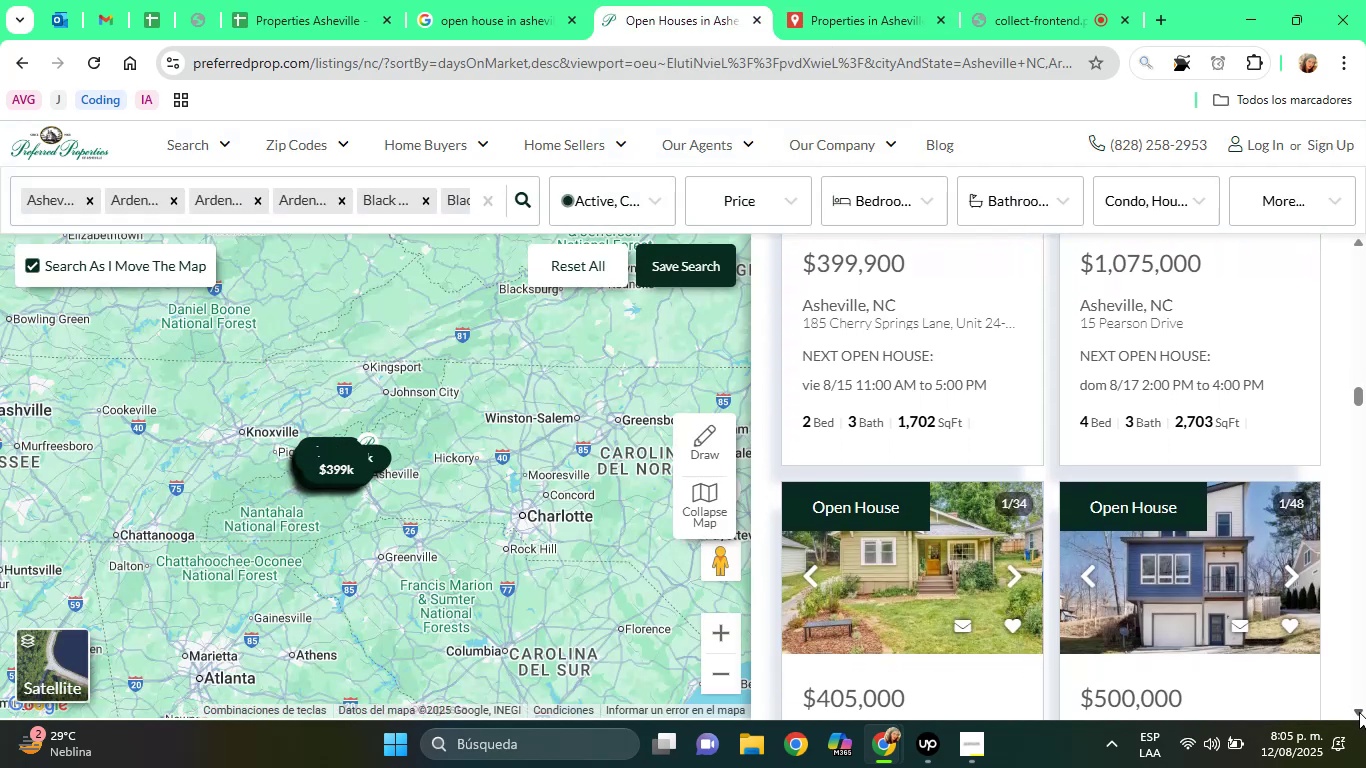 
double_click([1359, 712])
 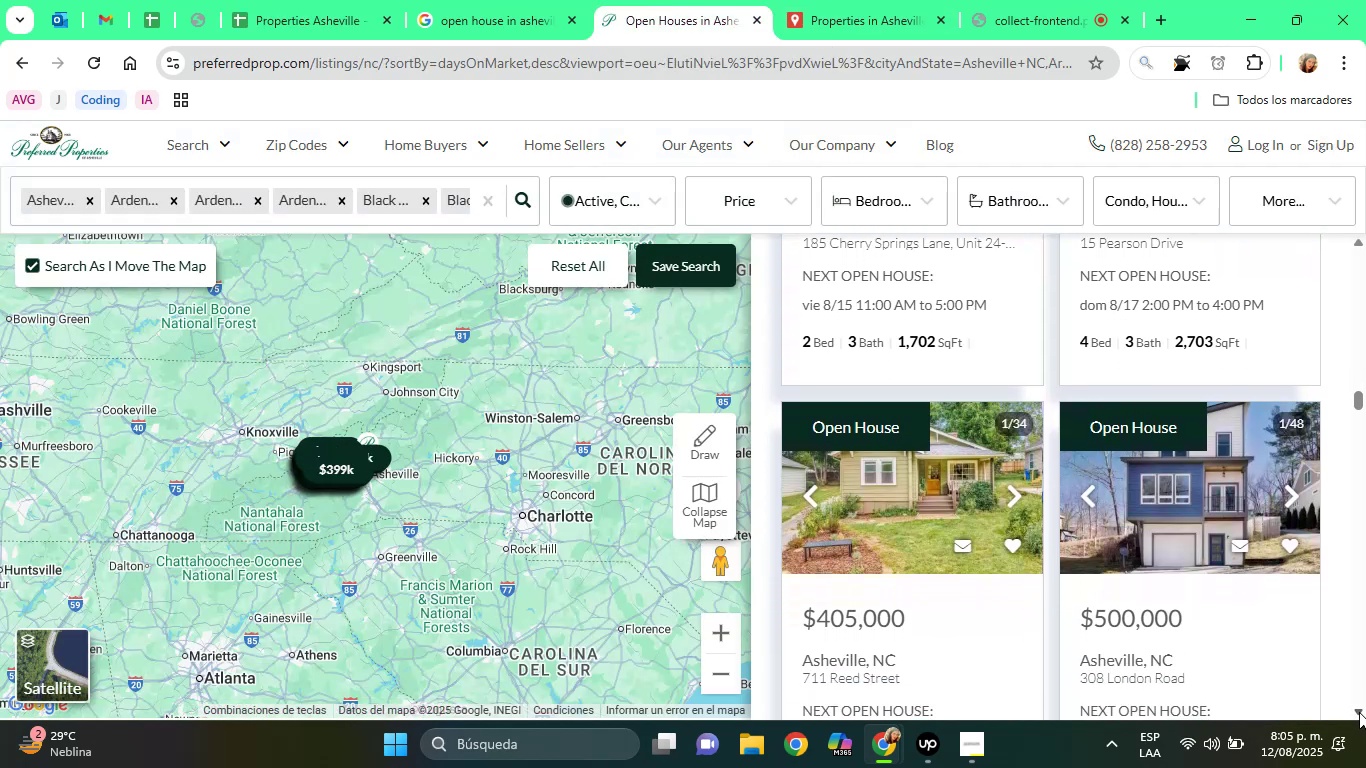 
triple_click([1359, 712])
 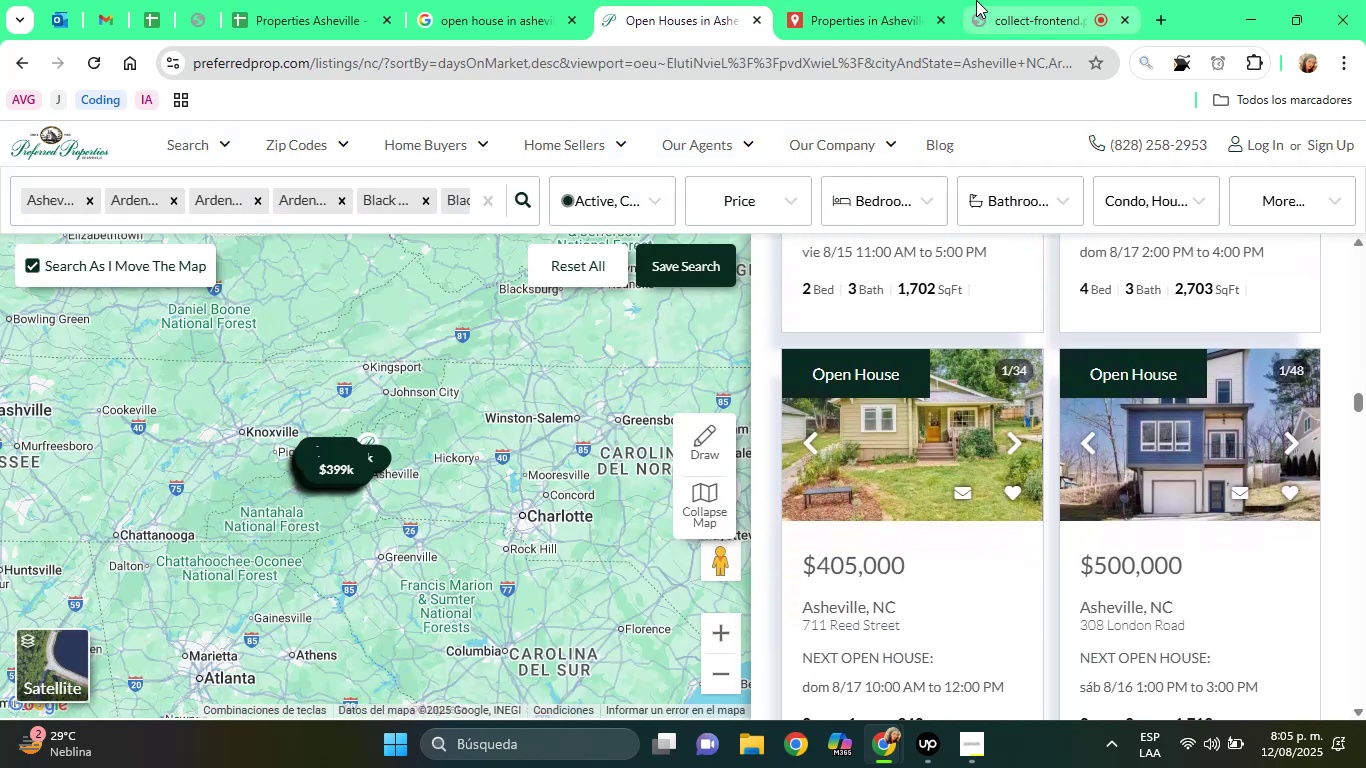 
left_click([975, 0])
 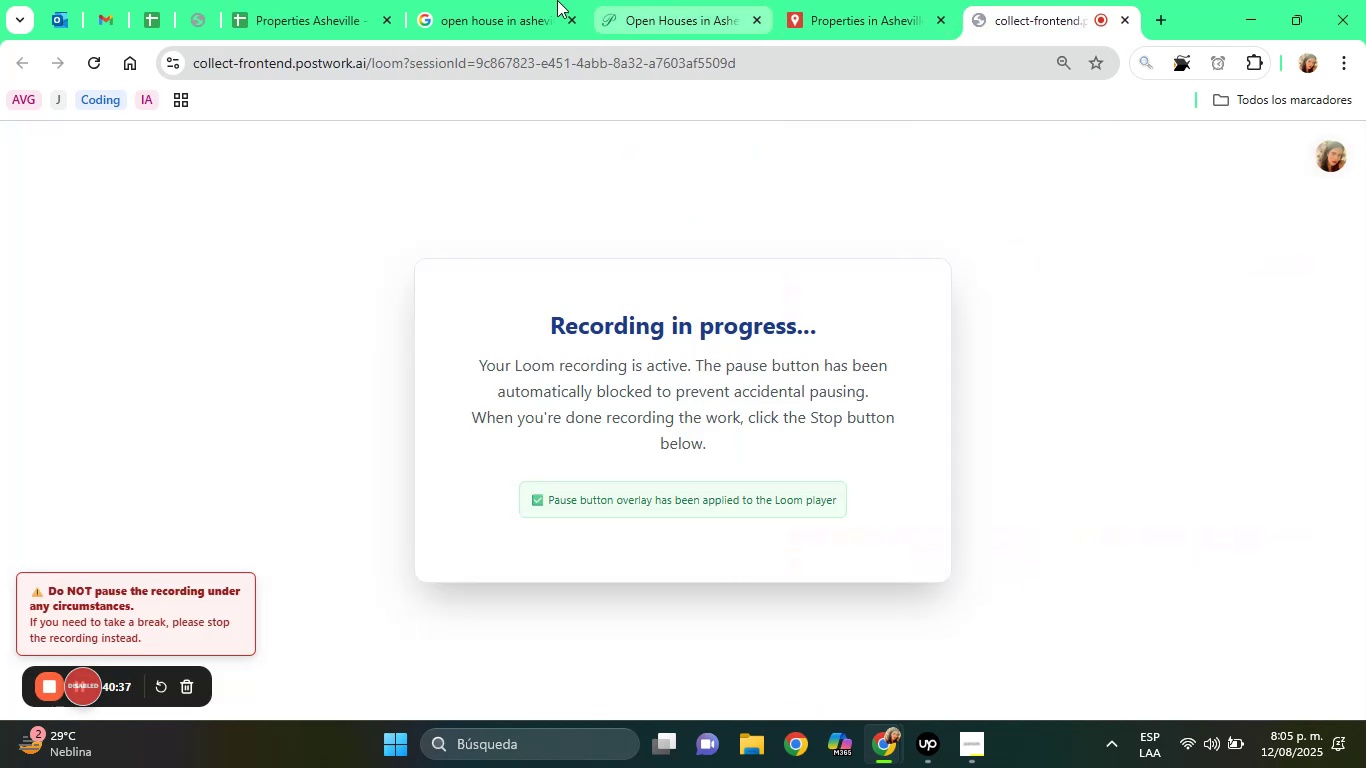 
left_click([525, 0])
 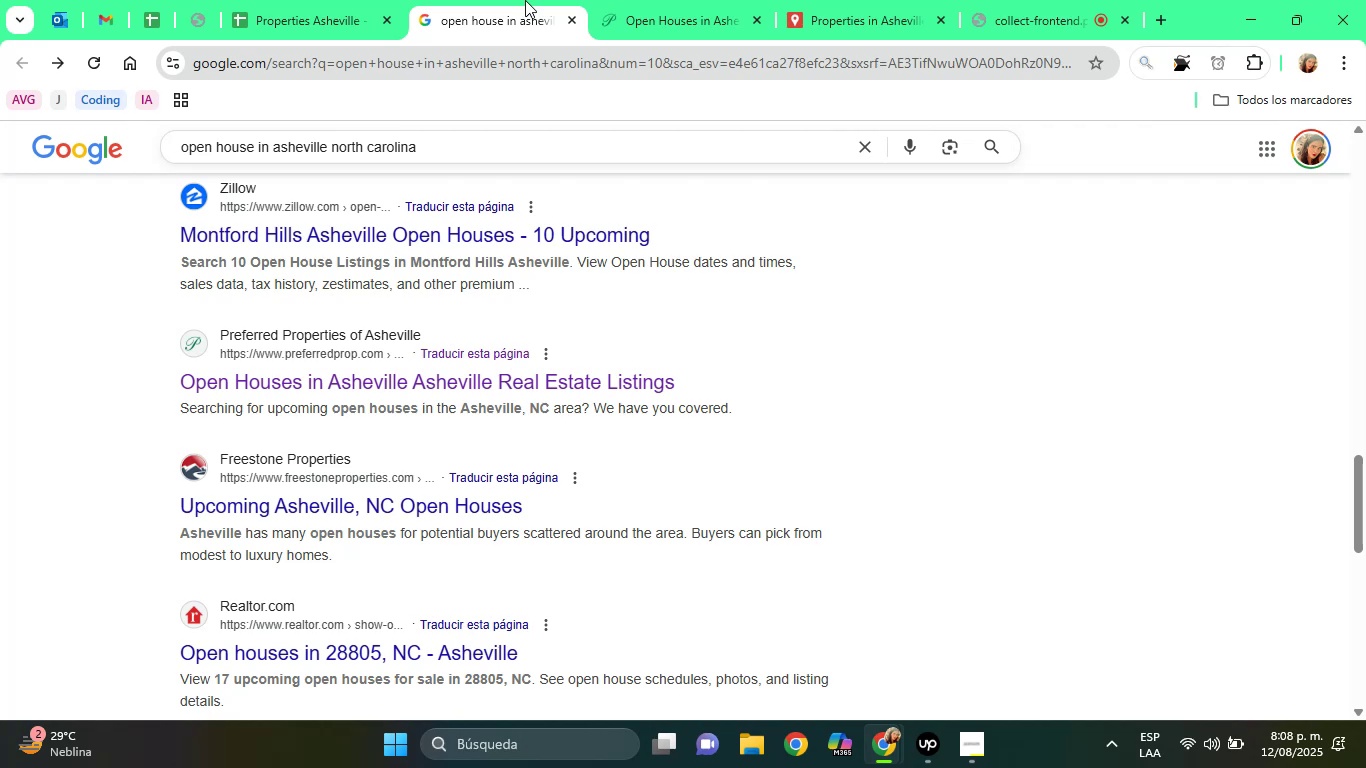 
wait(164.67)
 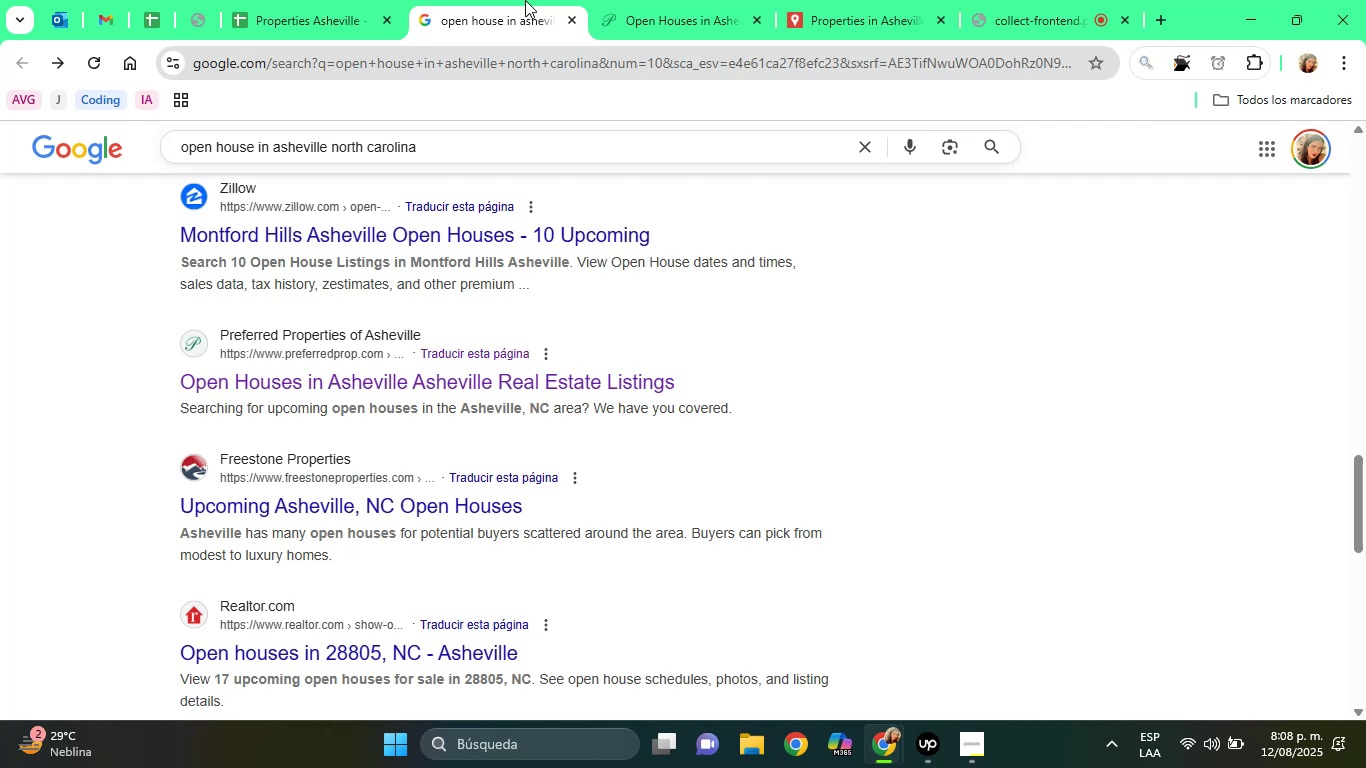 
left_click([607, 0])
 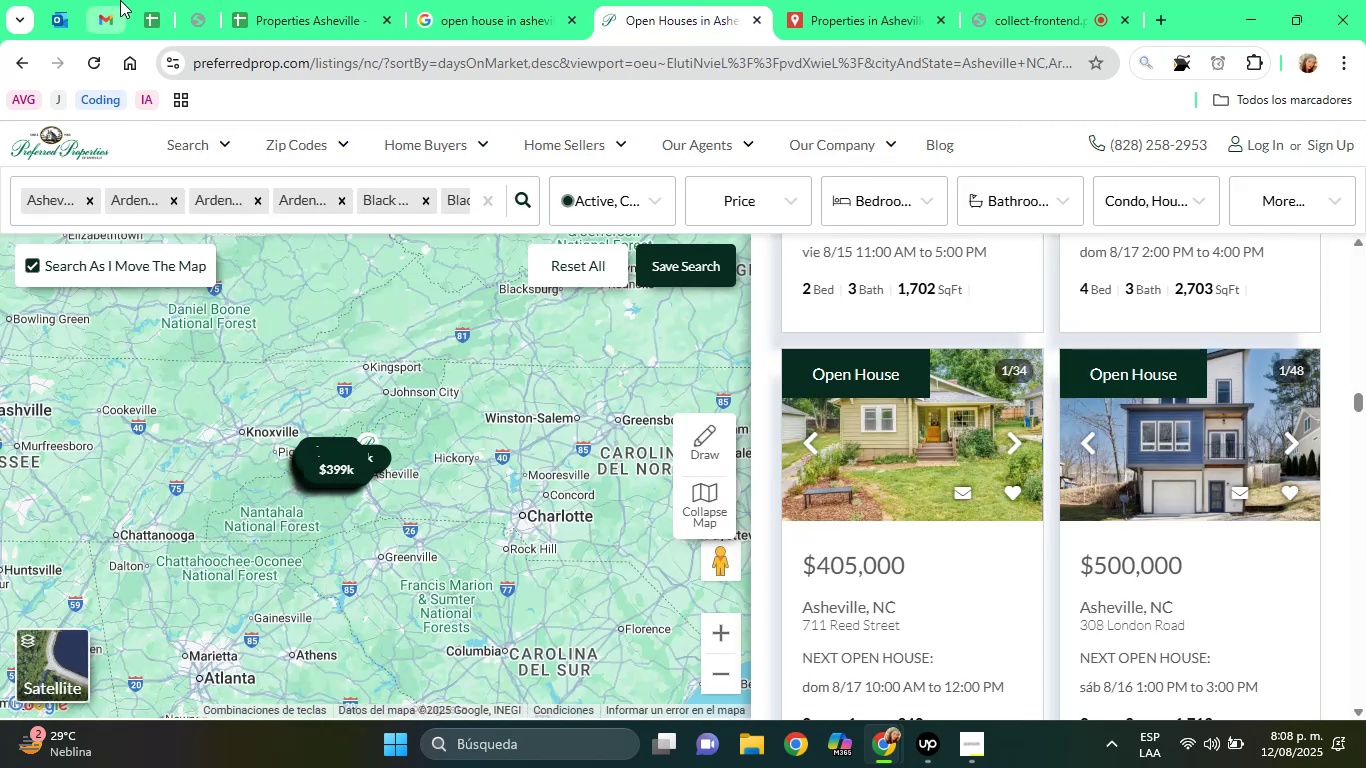 
wait(6.28)
 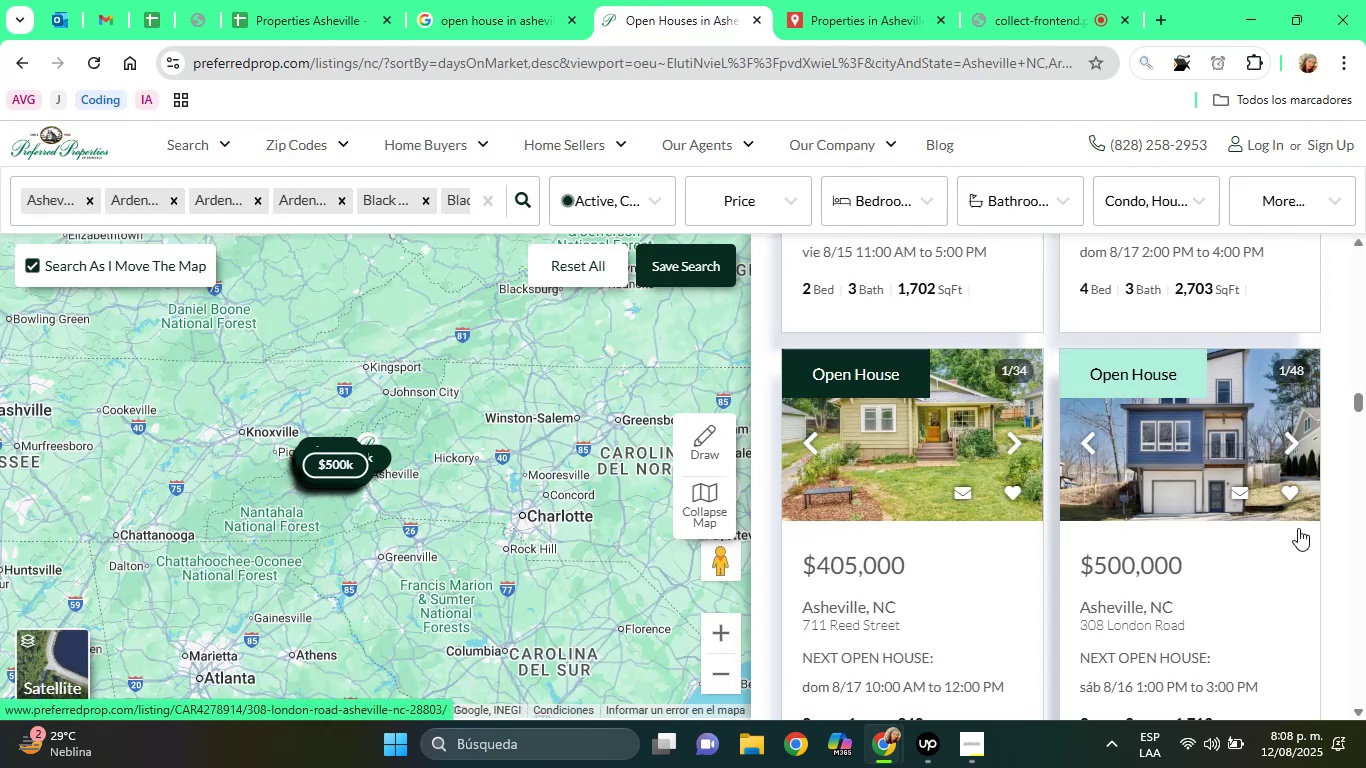 
left_click([259, 0])
 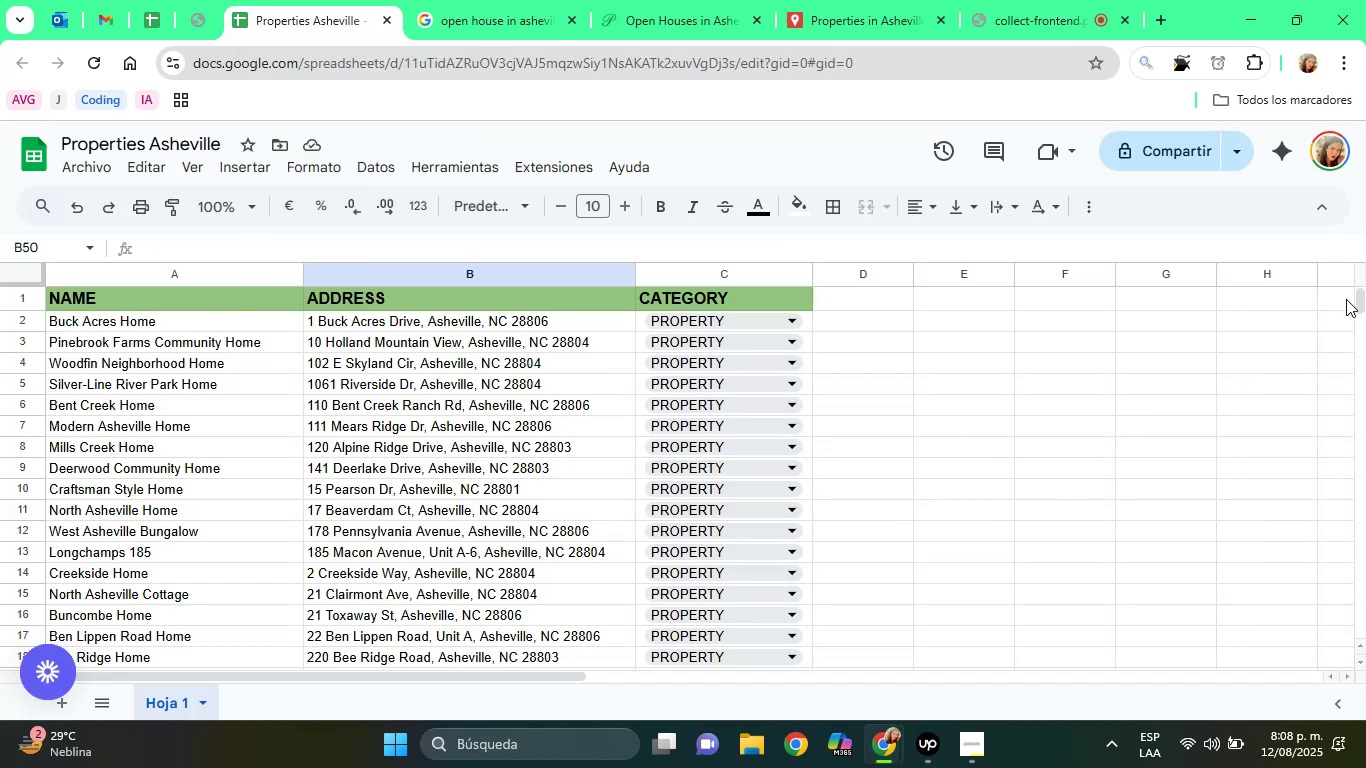 
left_click_drag(start_coordinate=[1361, 306], to_coordinate=[1361, 315])
 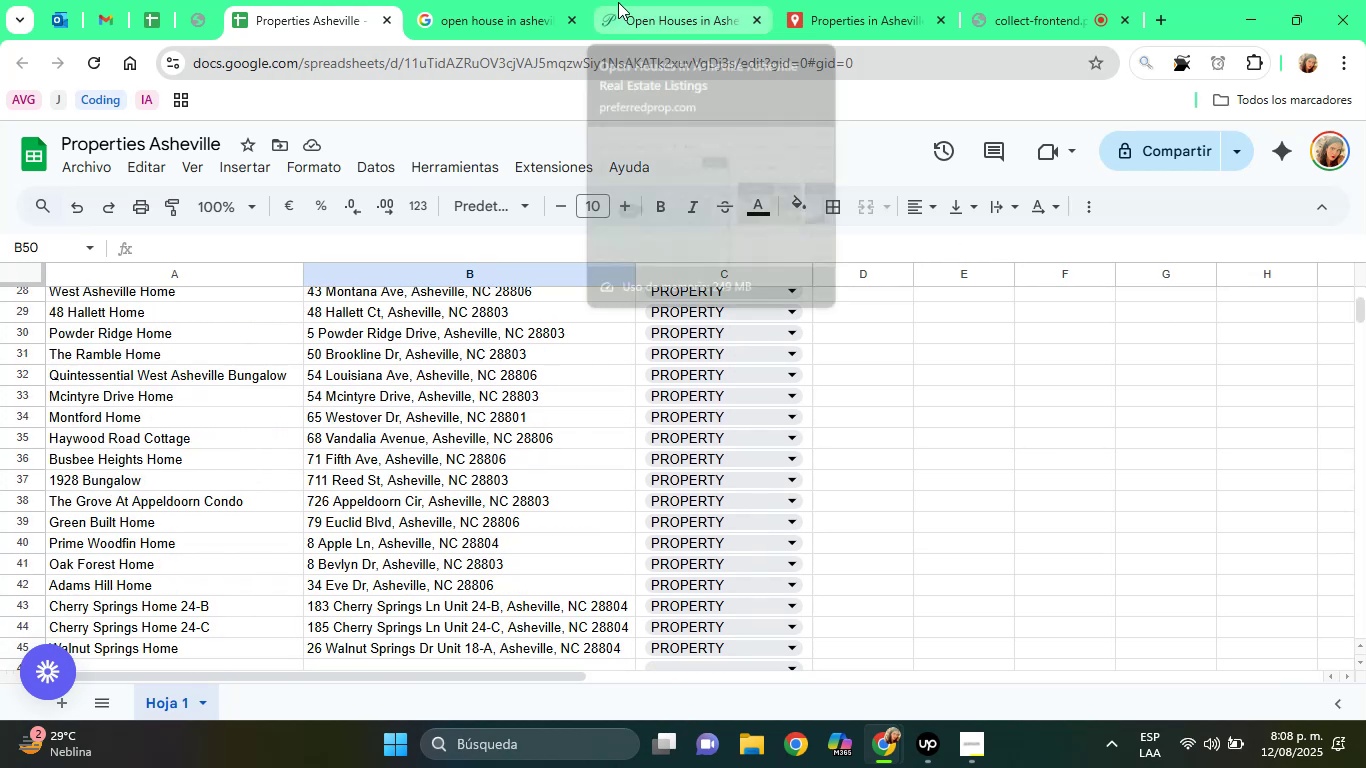 
left_click([618, 2])
 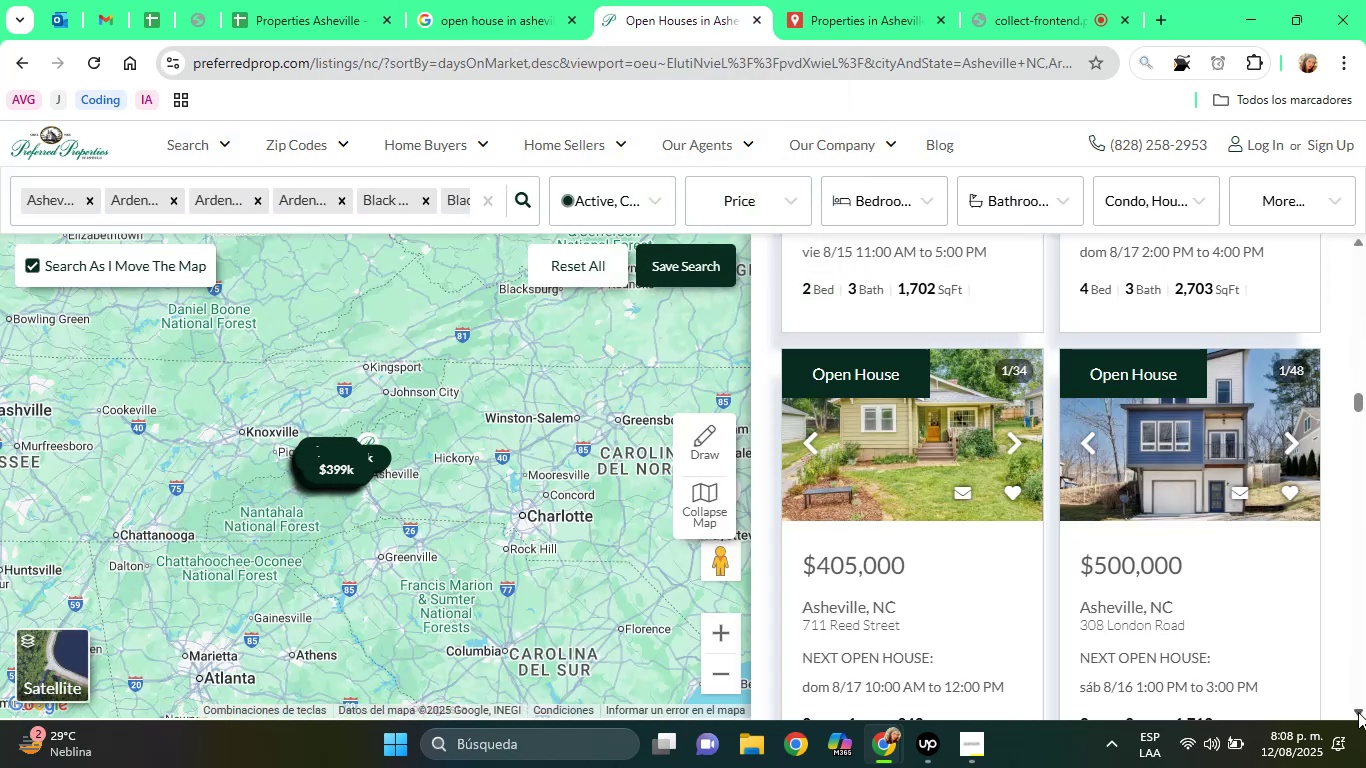 
left_click([1363, 714])
 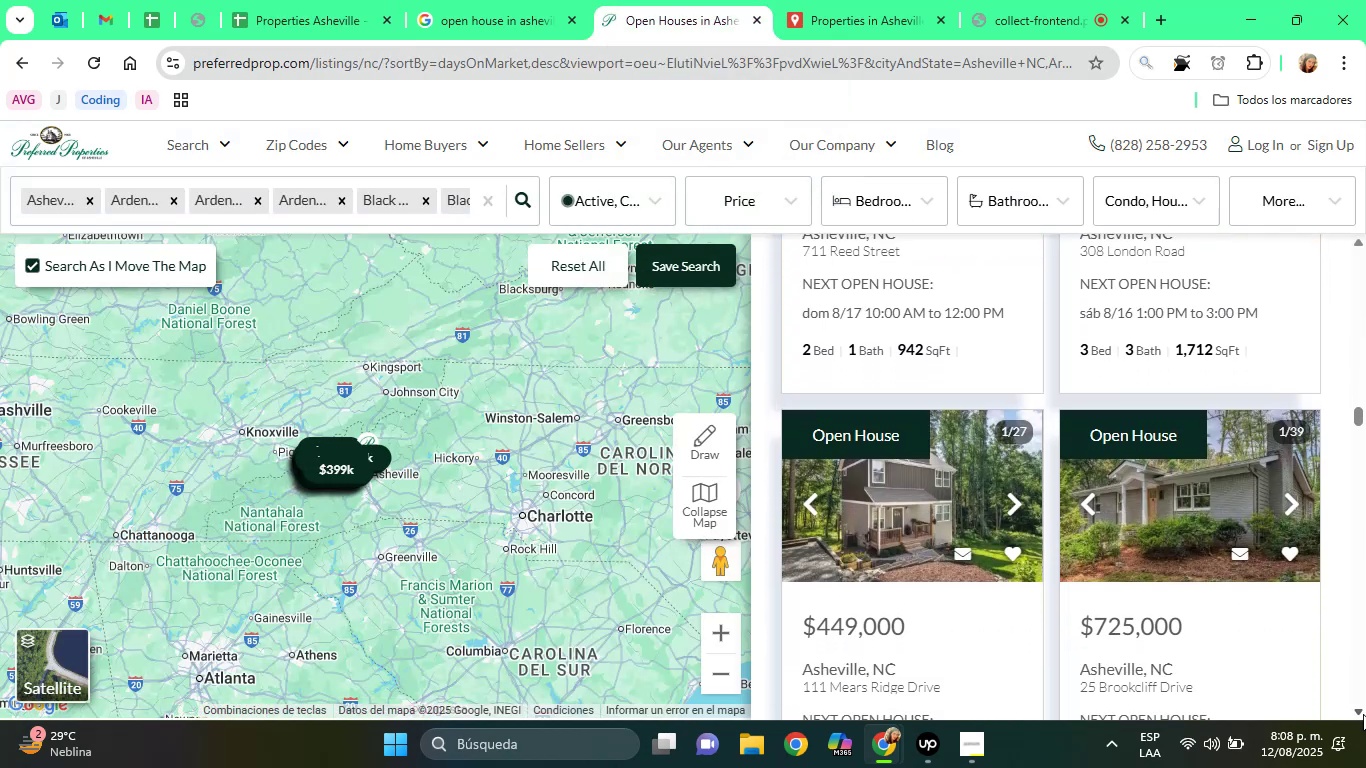 
left_click([1363, 714])
 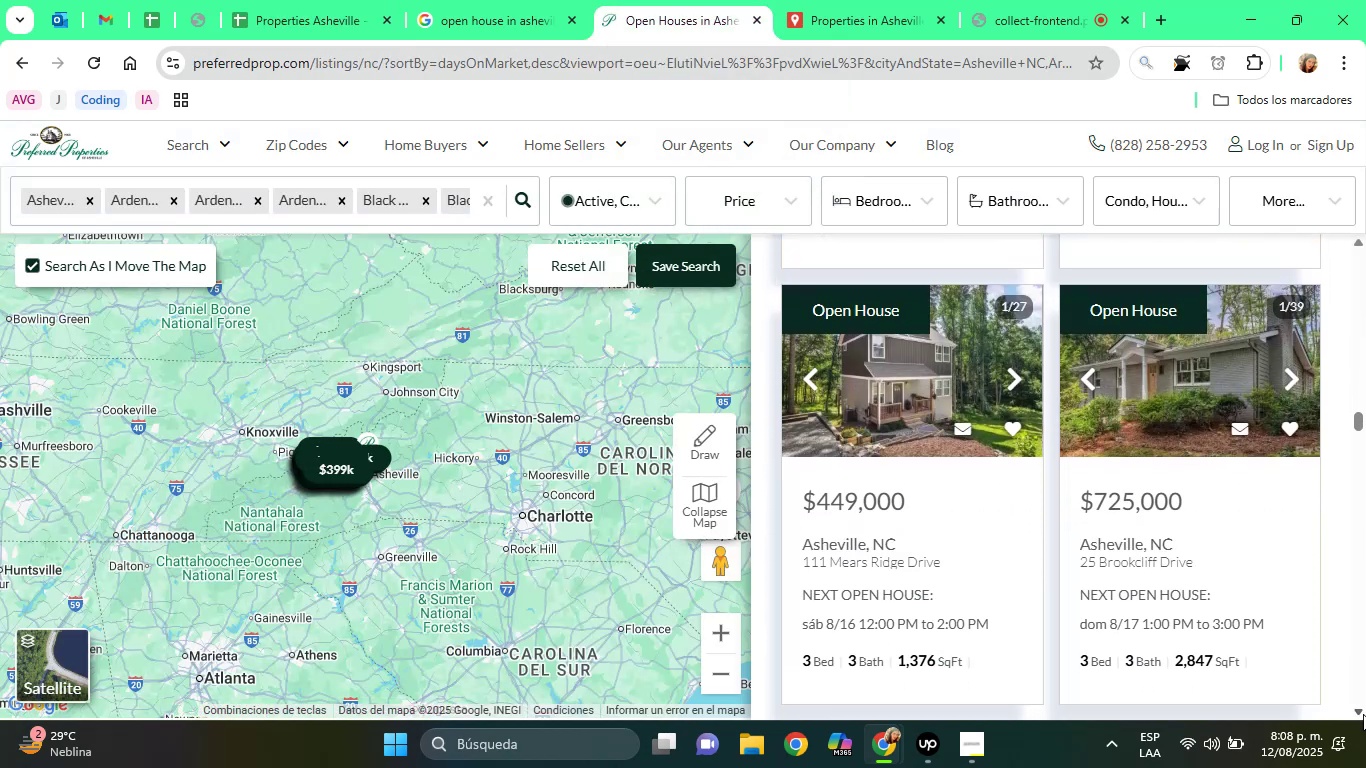 
left_click([1363, 714])
 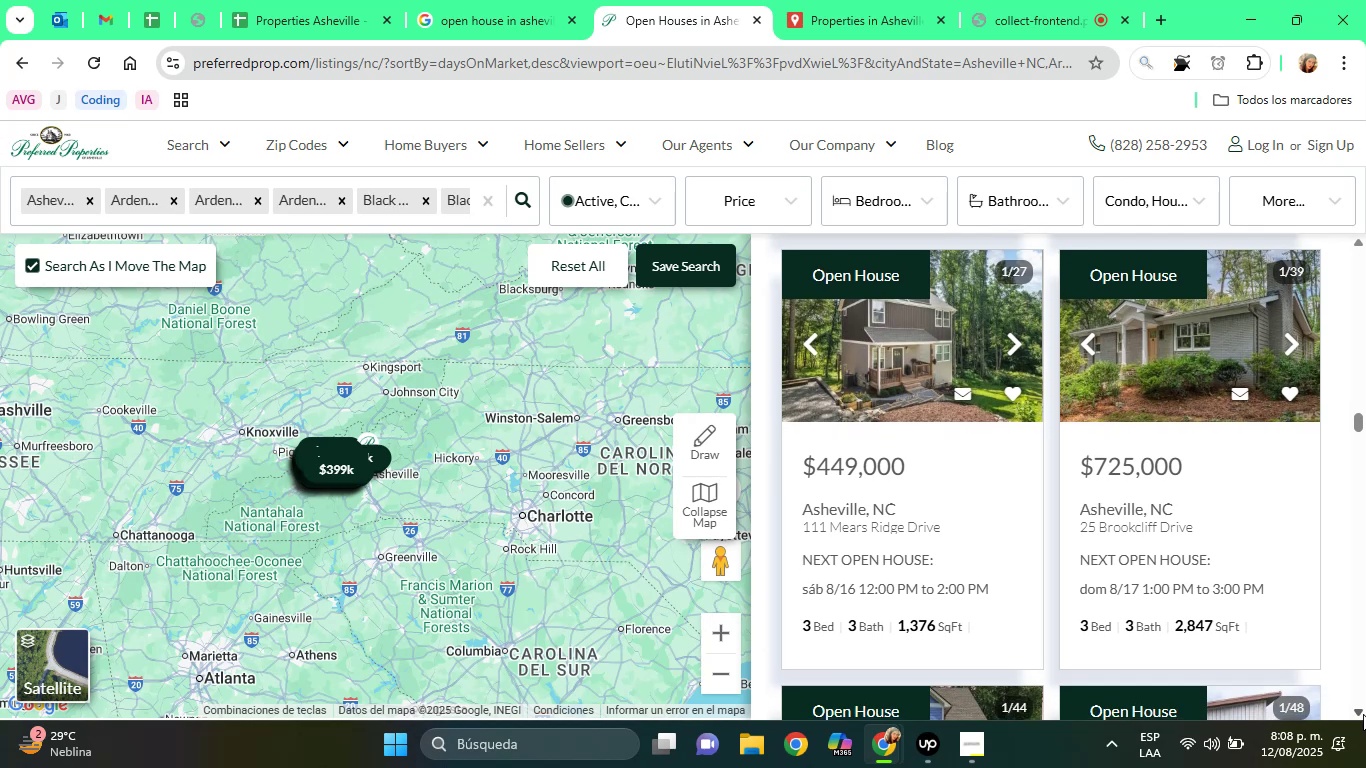 
left_click([1363, 714])
 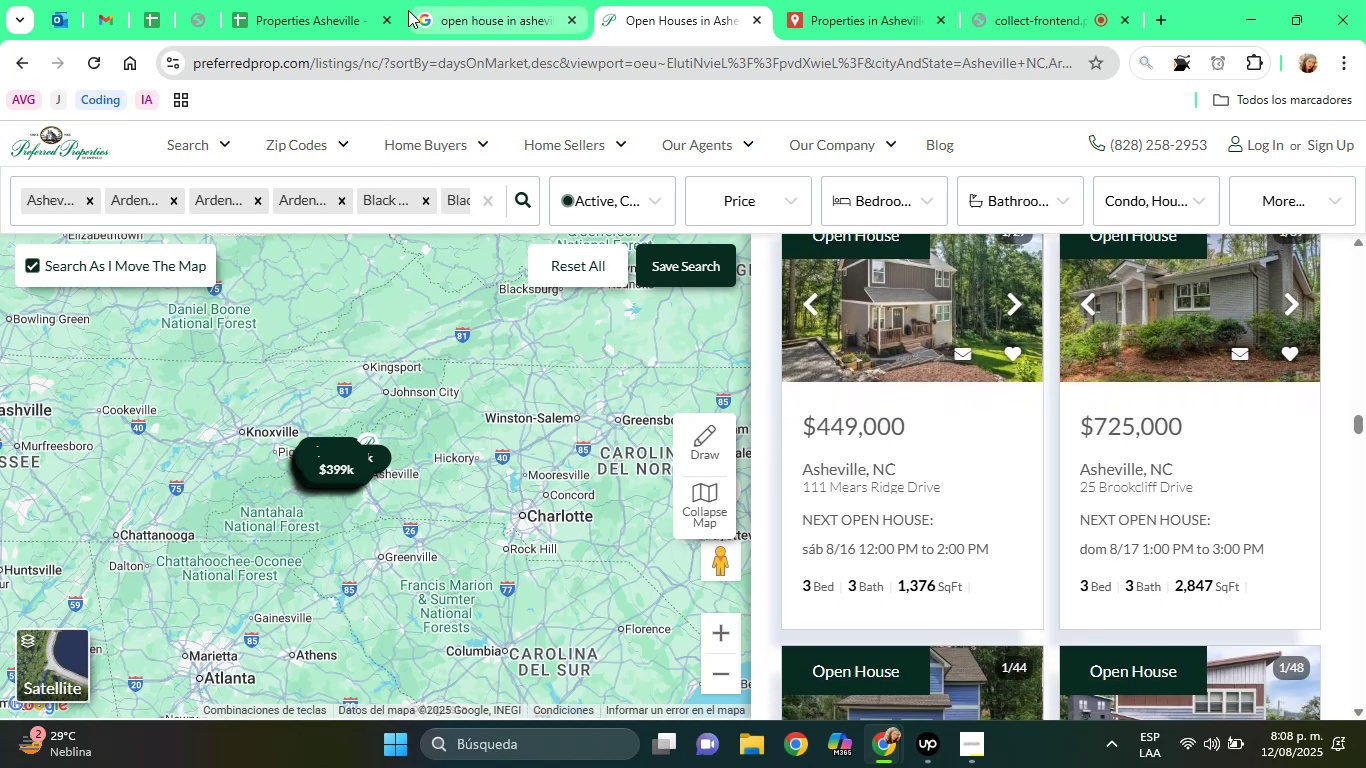 
left_click([290, 0])
 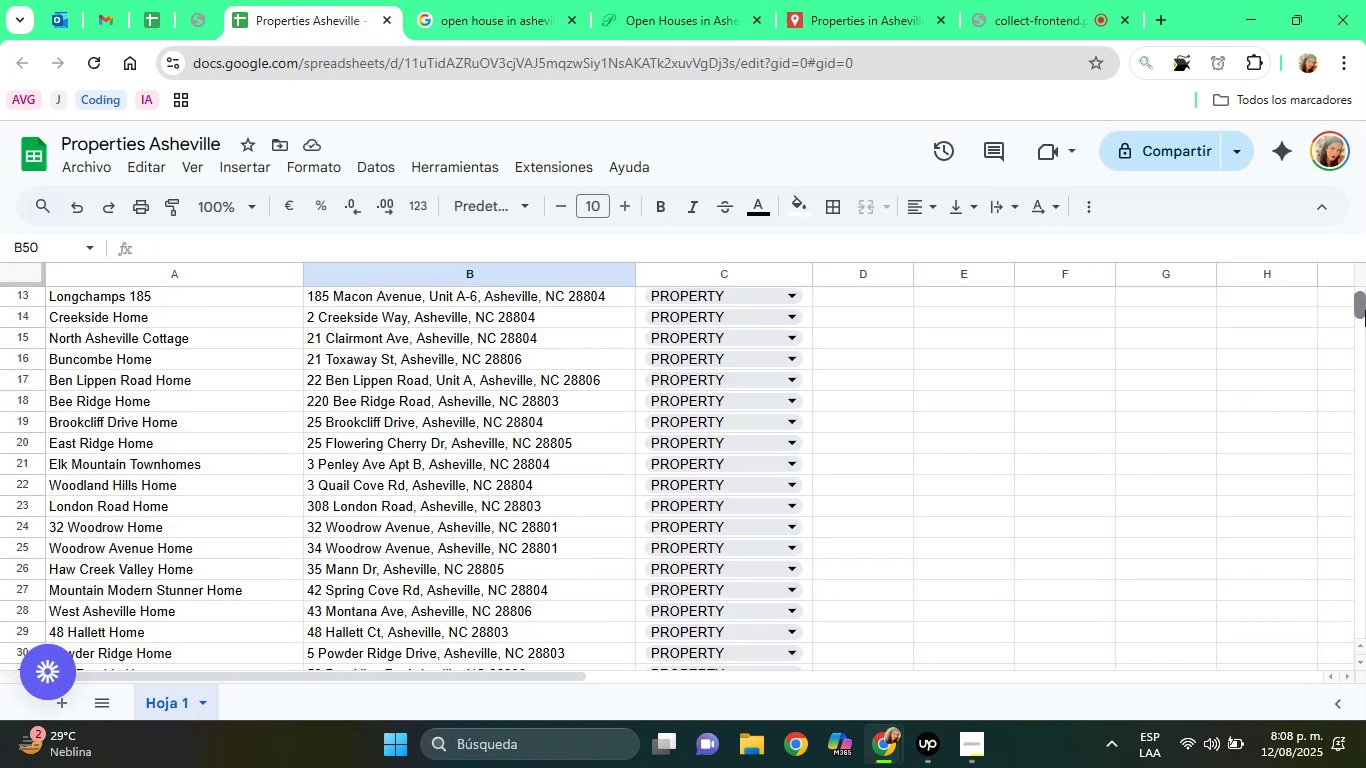 
wait(8.21)
 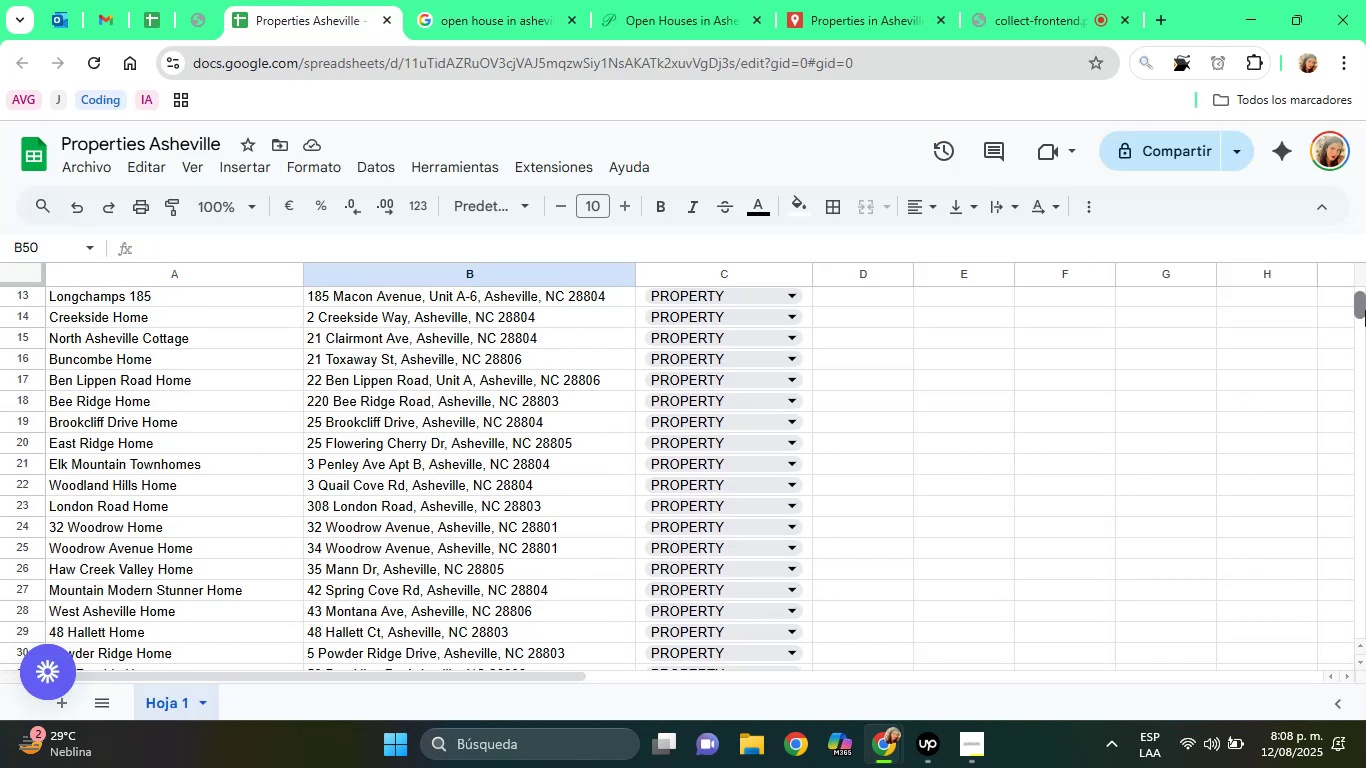 
left_click([672, 0])
 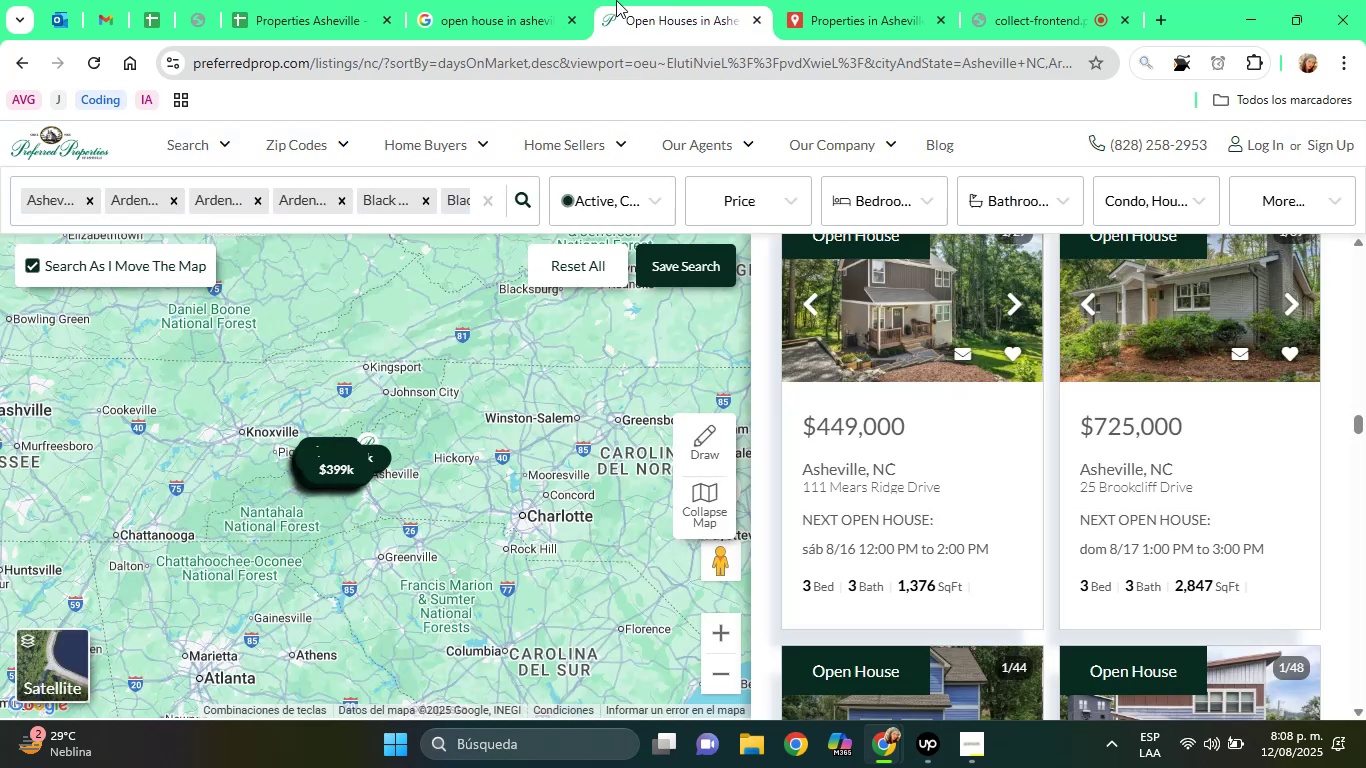 
left_click([314, 0])
 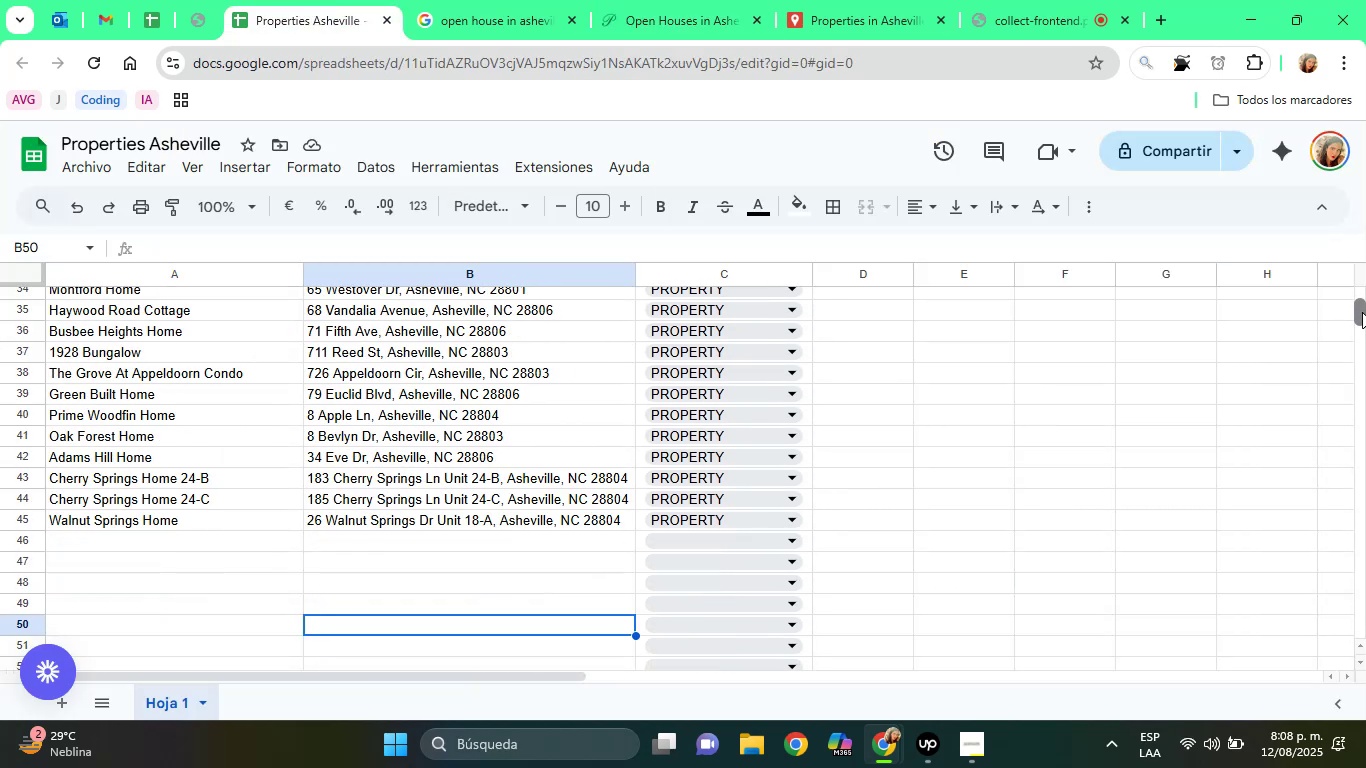 
wait(5.48)
 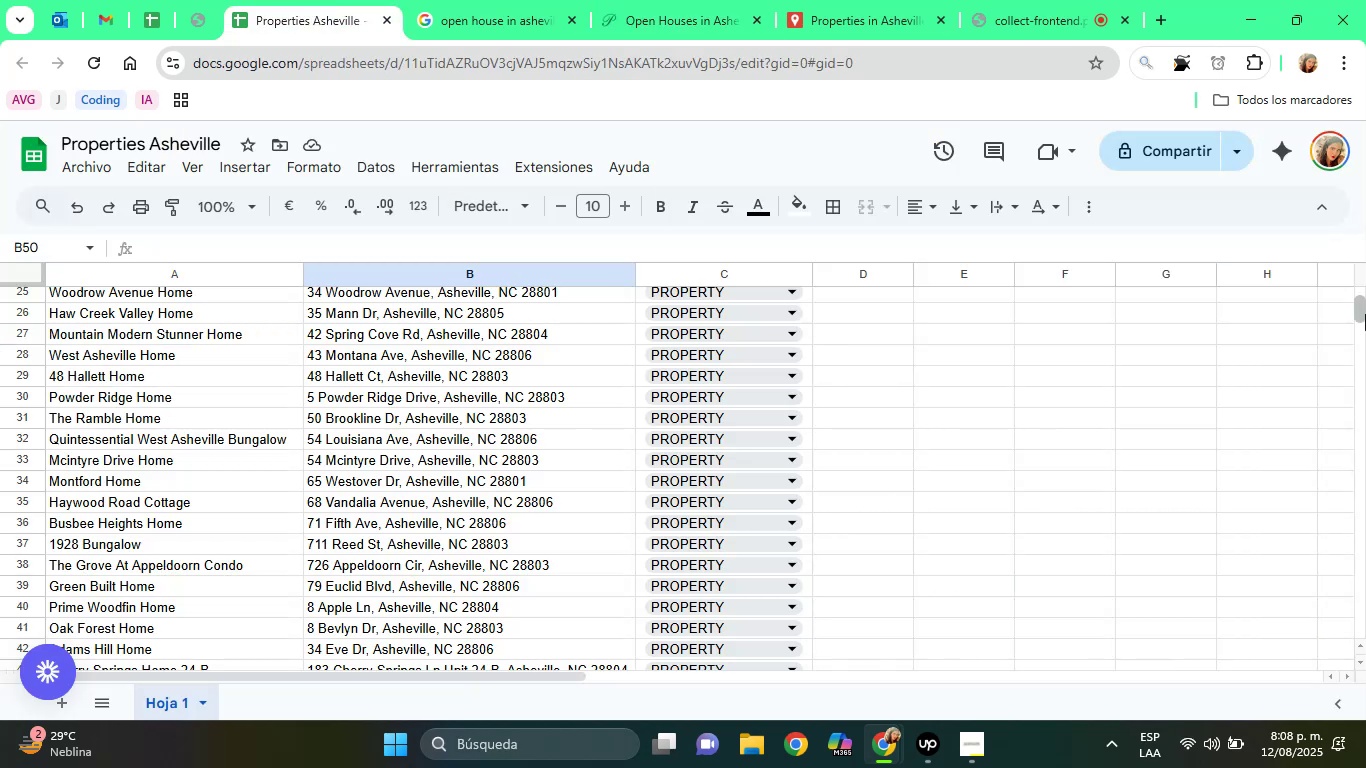 
left_click([683, 0])
 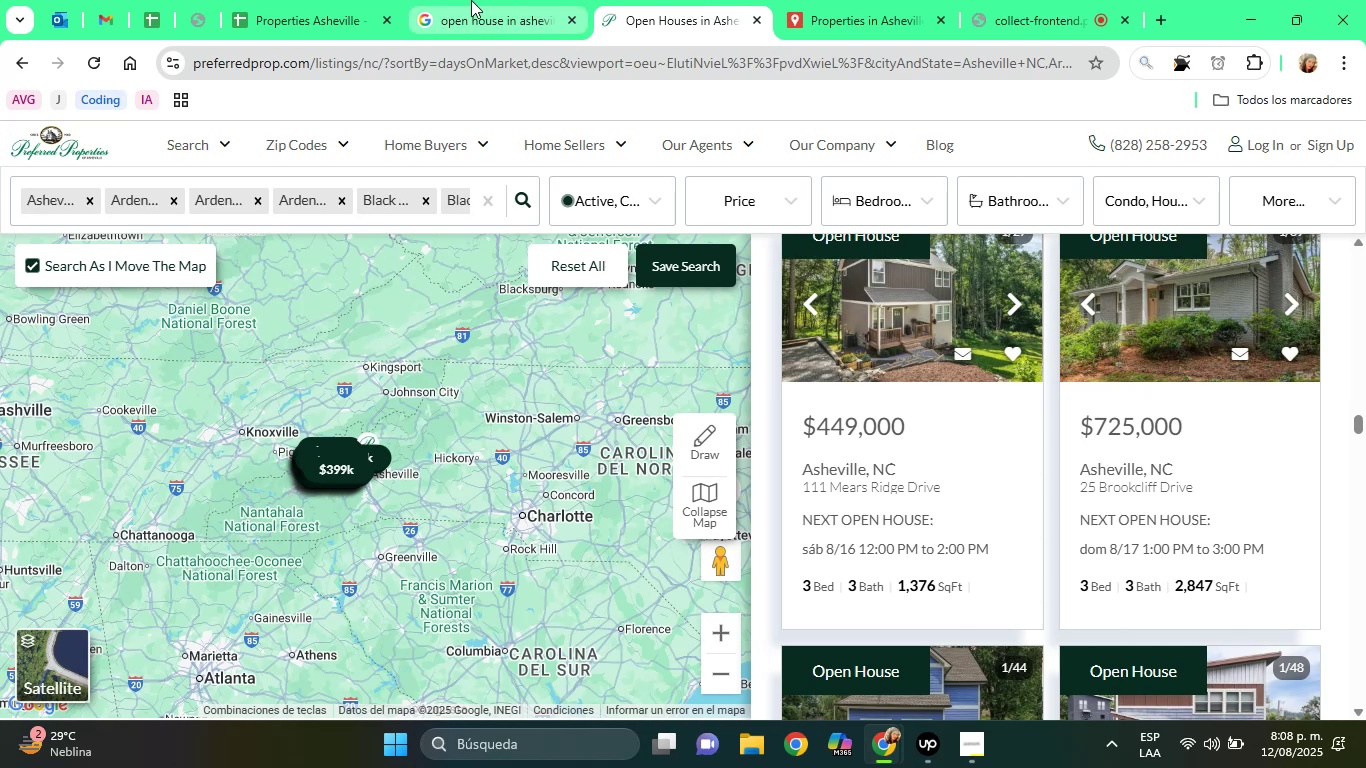 
left_click([342, 0])
 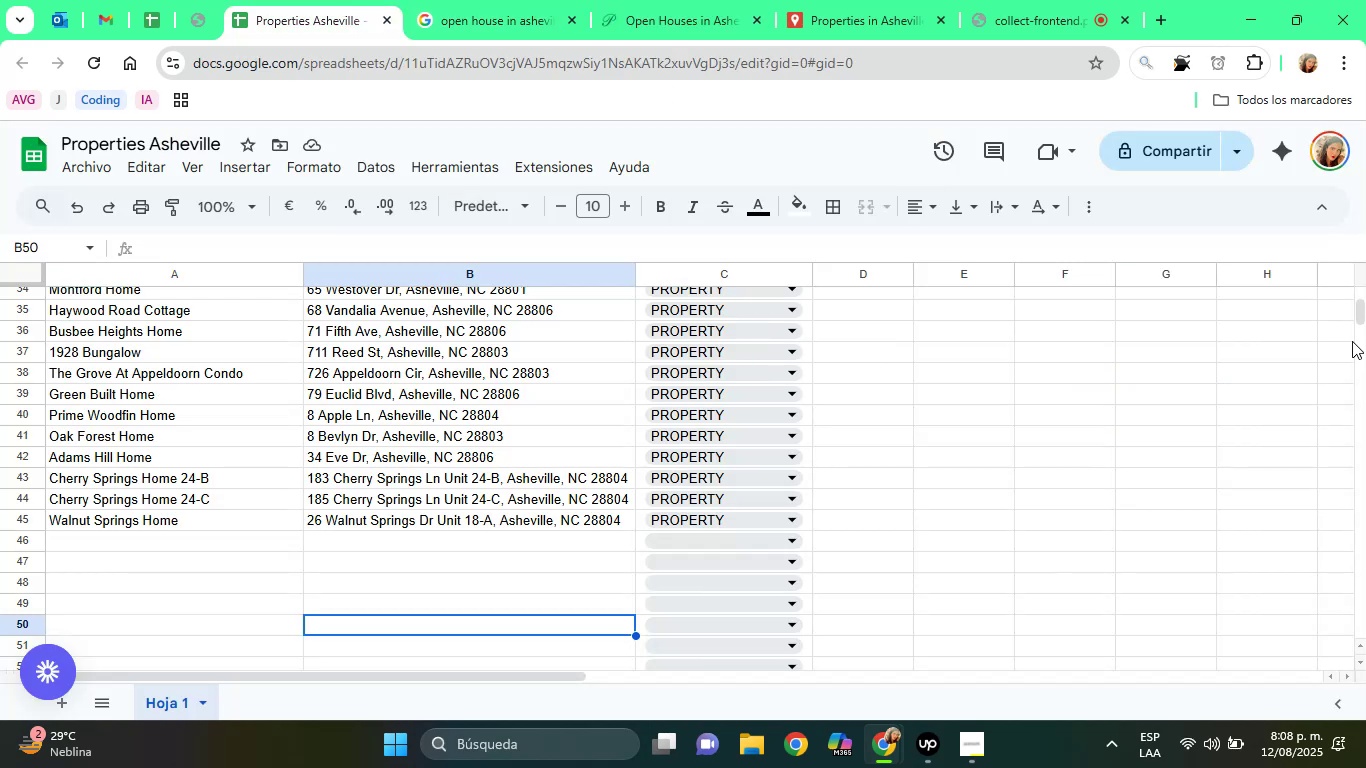 
left_click_drag(start_coordinate=[1363, 316], to_coordinate=[1364, 307])
 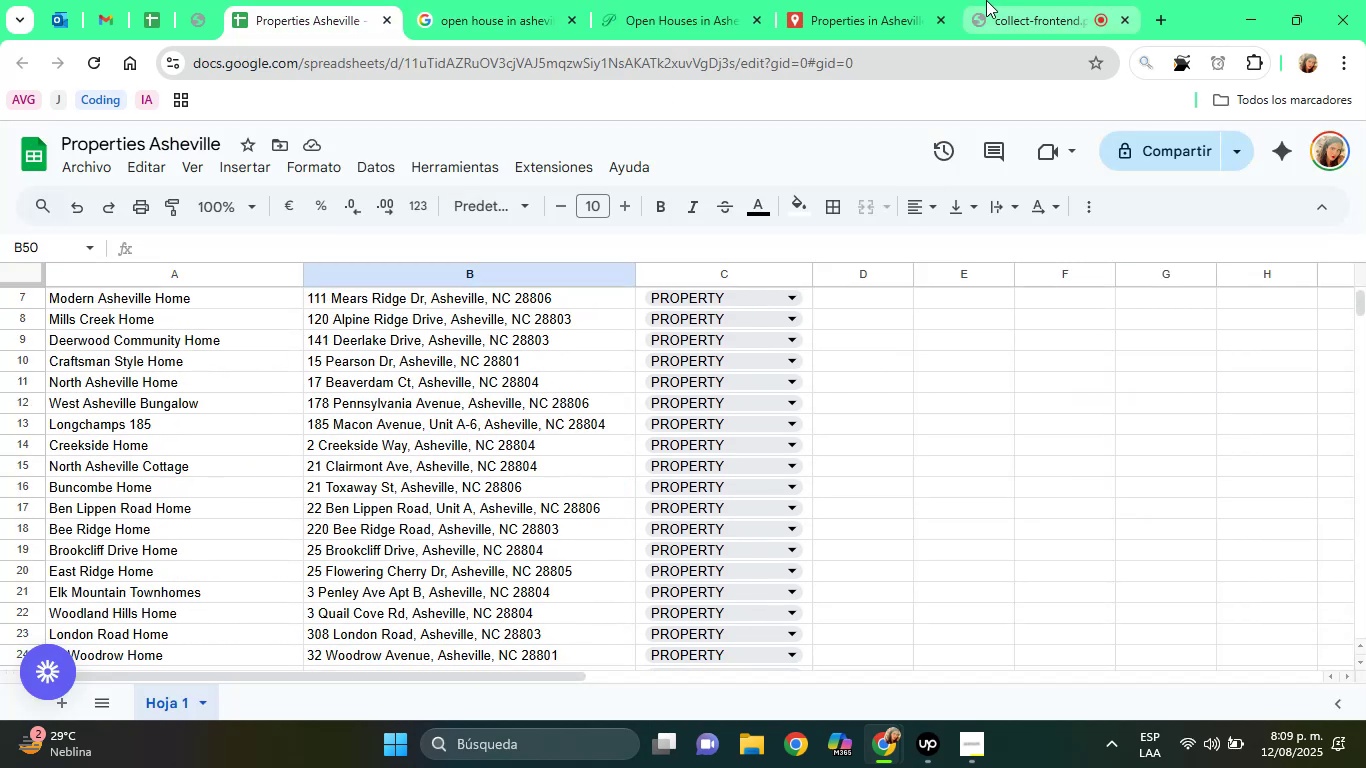 
left_click([710, 0])
 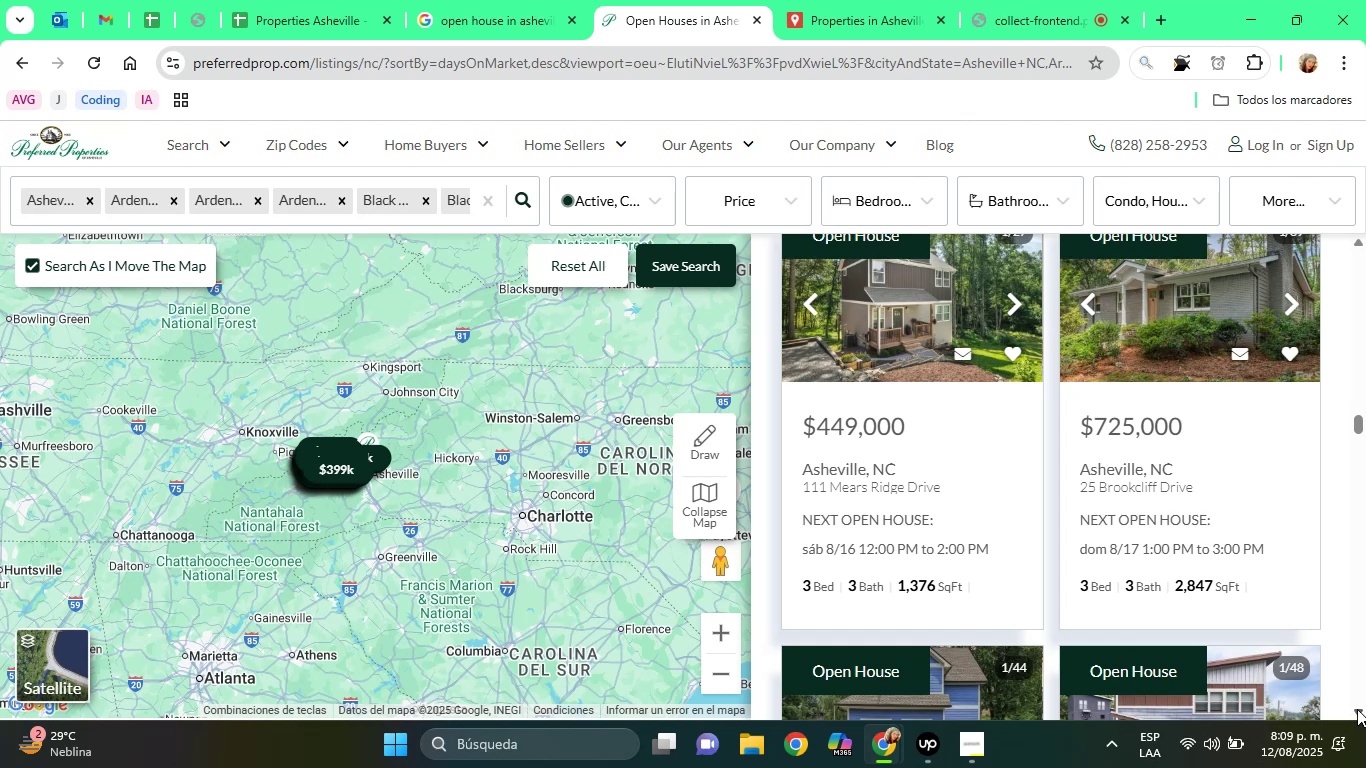 
left_click([1357, 709])
 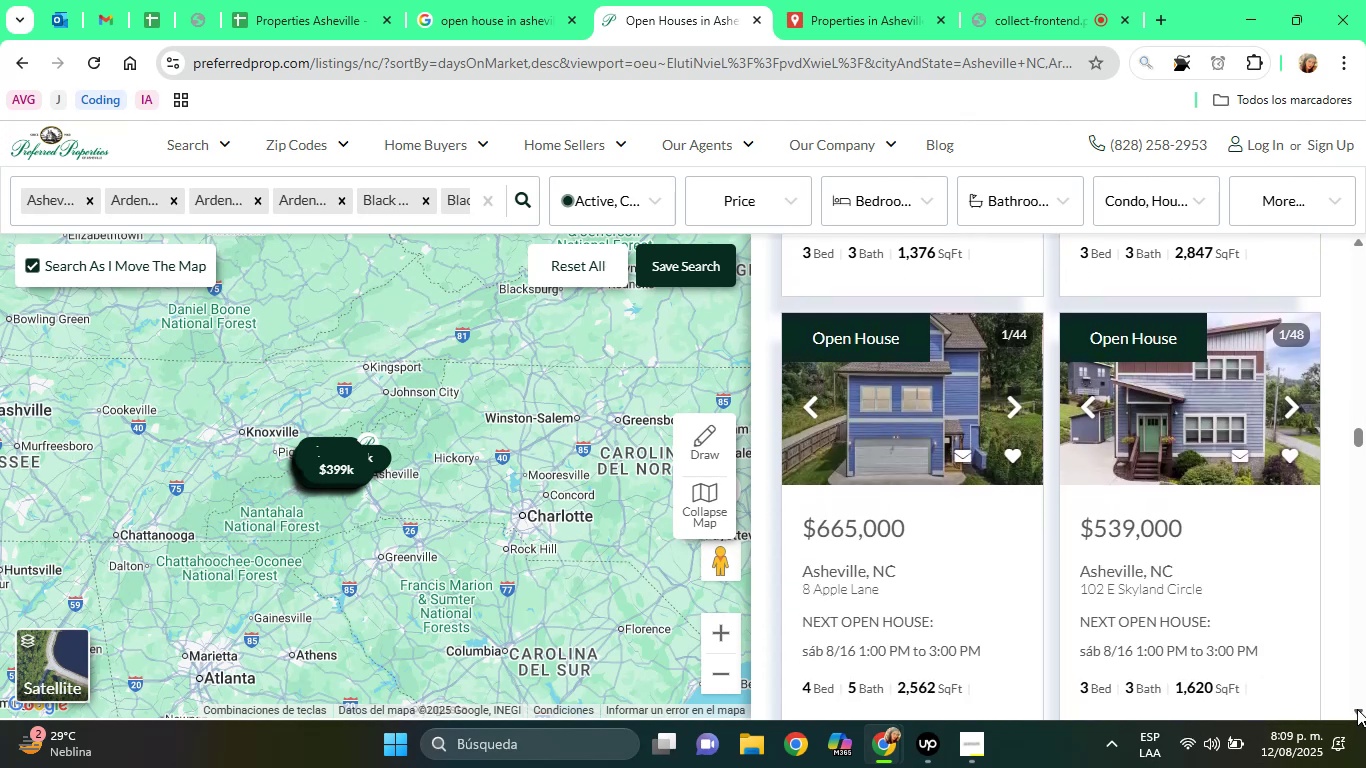 
left_click([1357, 709])
 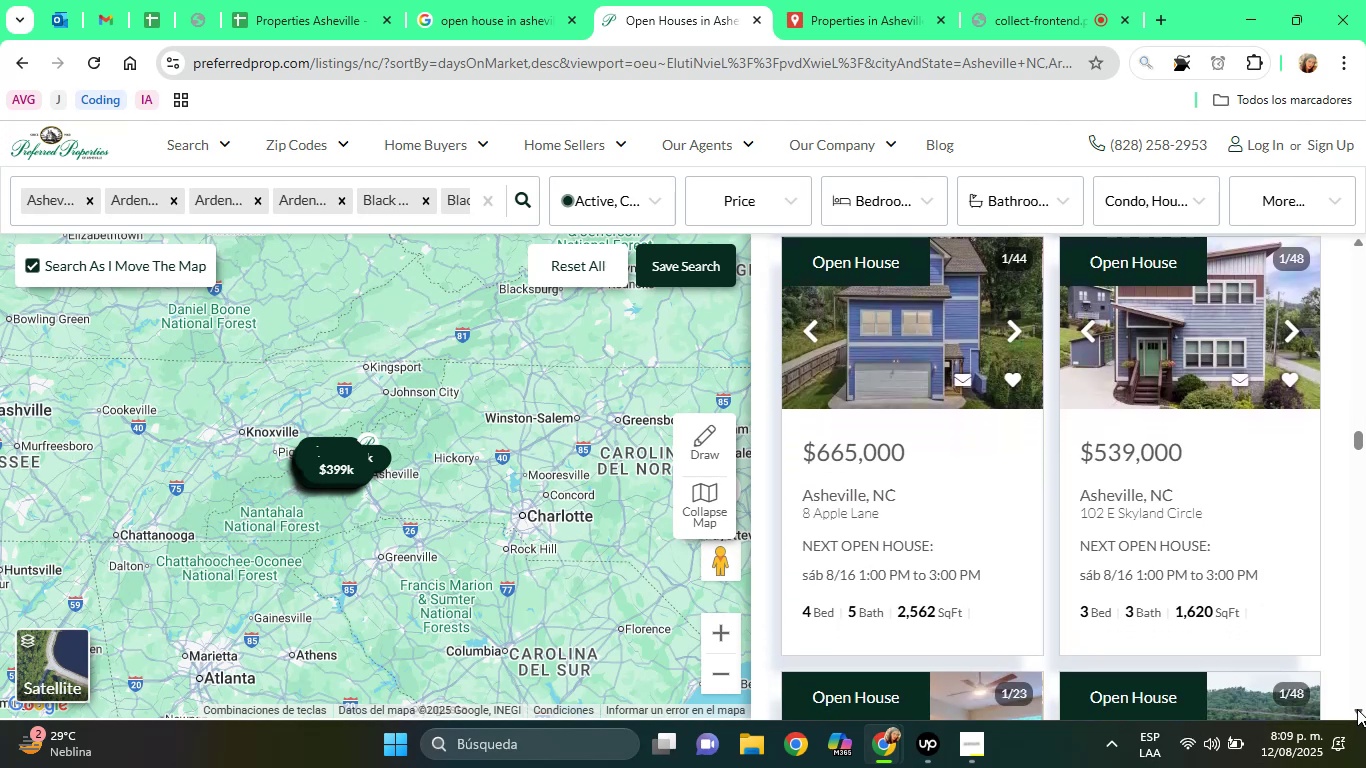 
double_click([1357, 709])
 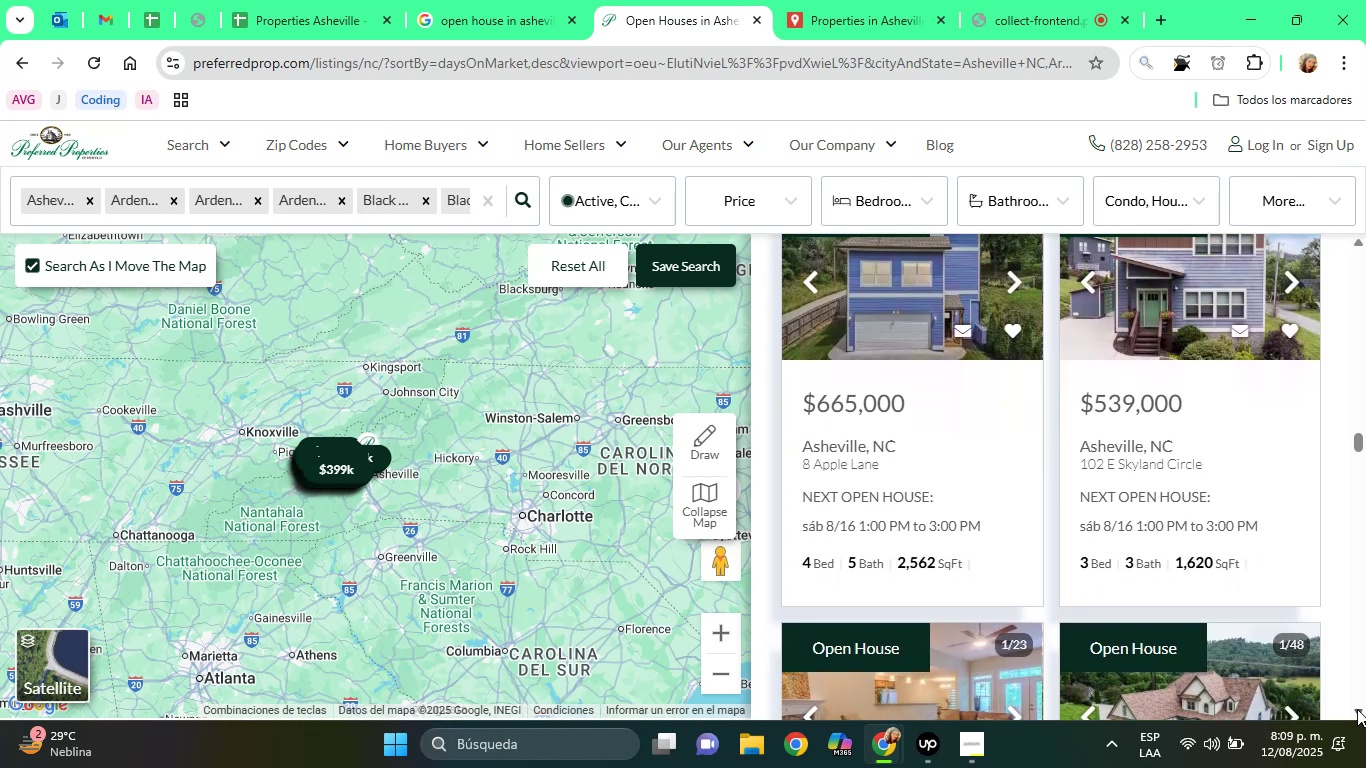 
triple_click([1357, 709])
 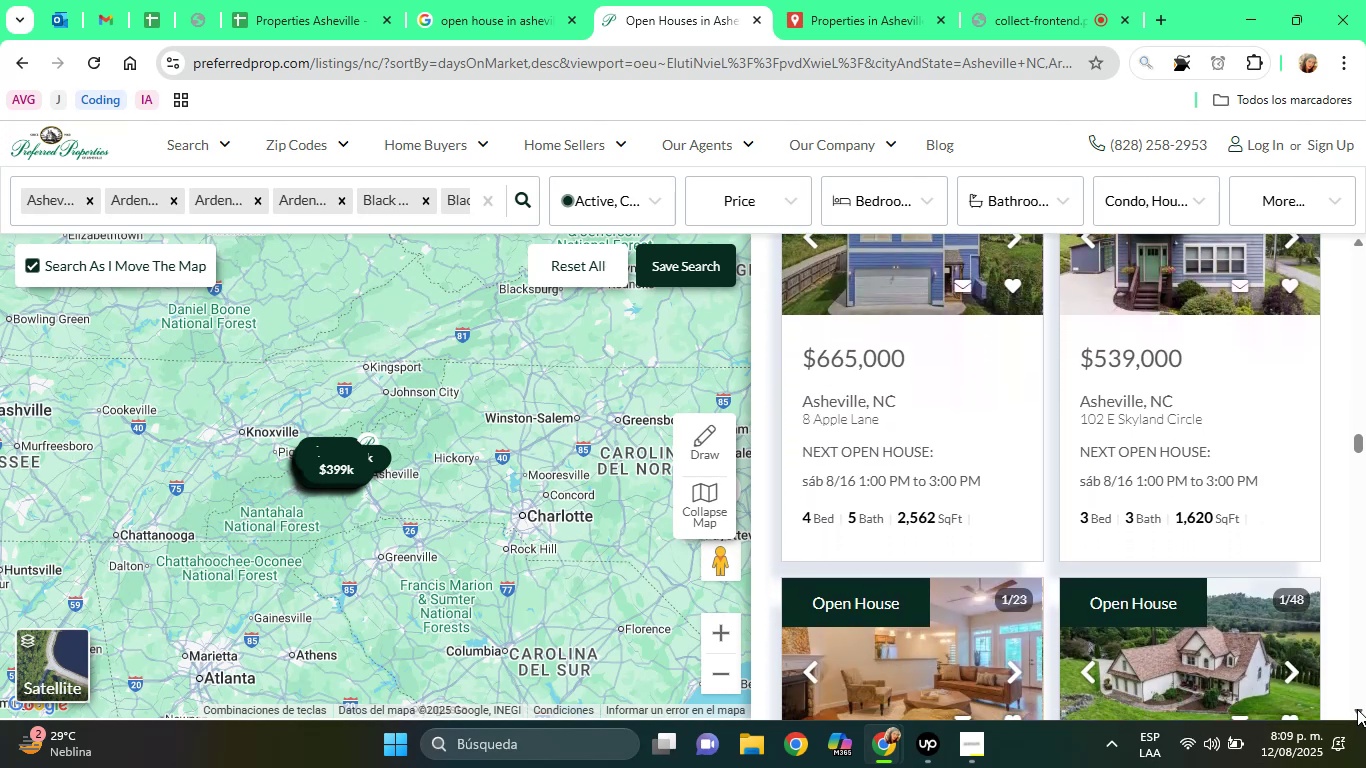 
triple_click([1357, 709])
 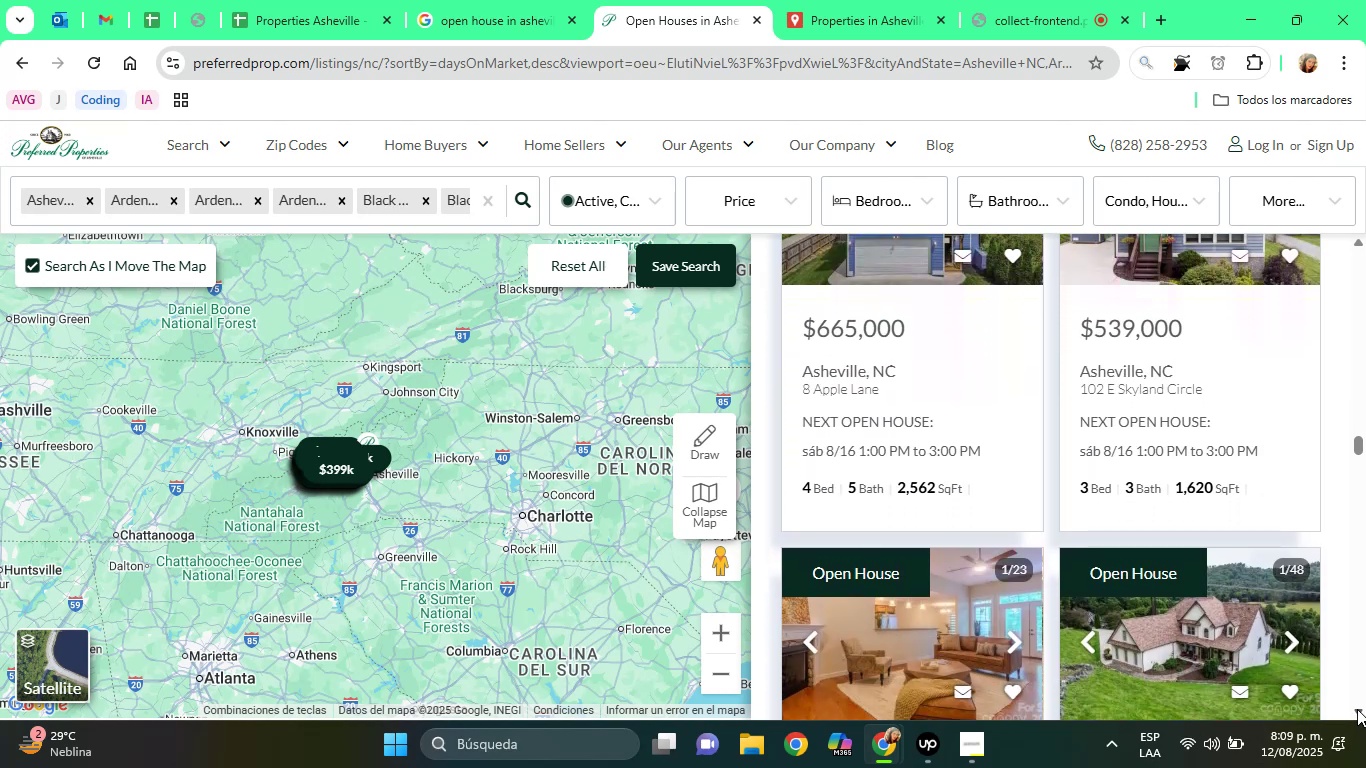 
triple_click([1357, 709])
 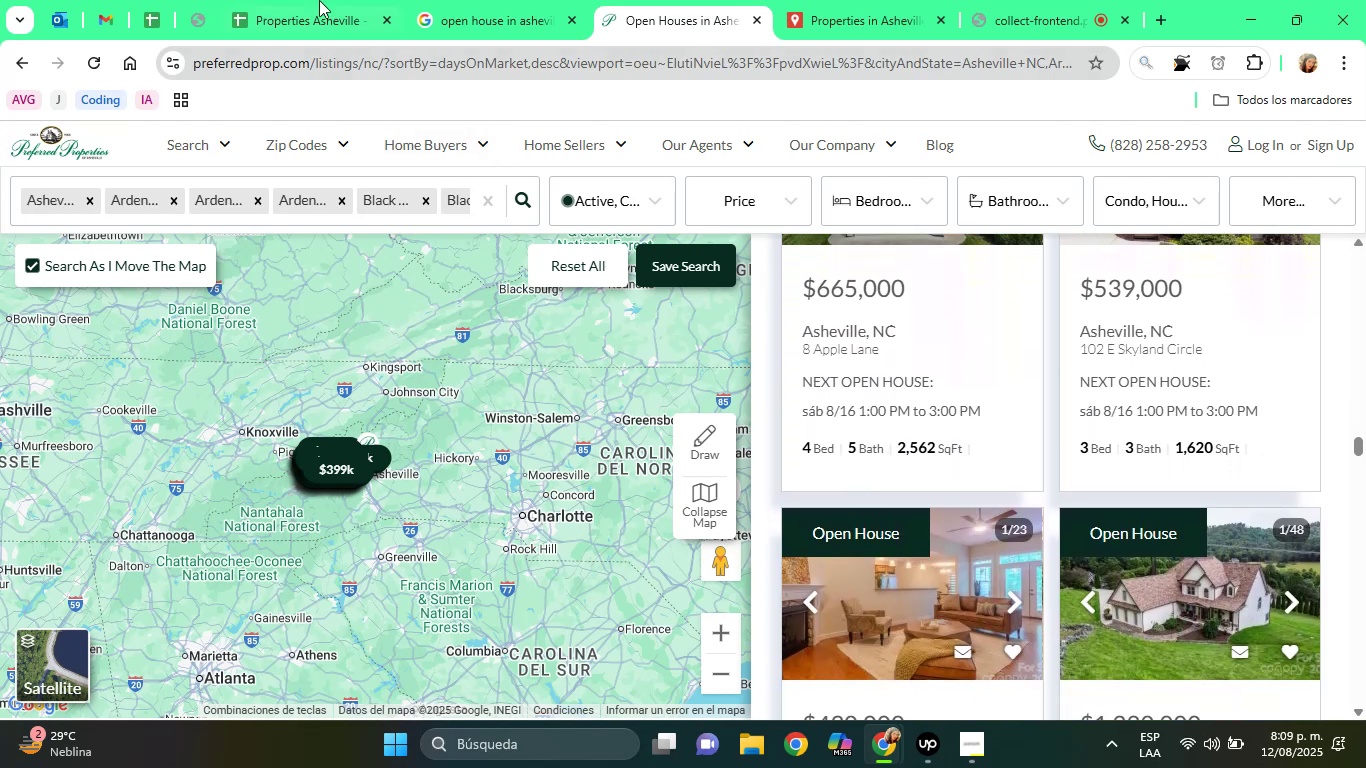 
left_click([317, 0])
 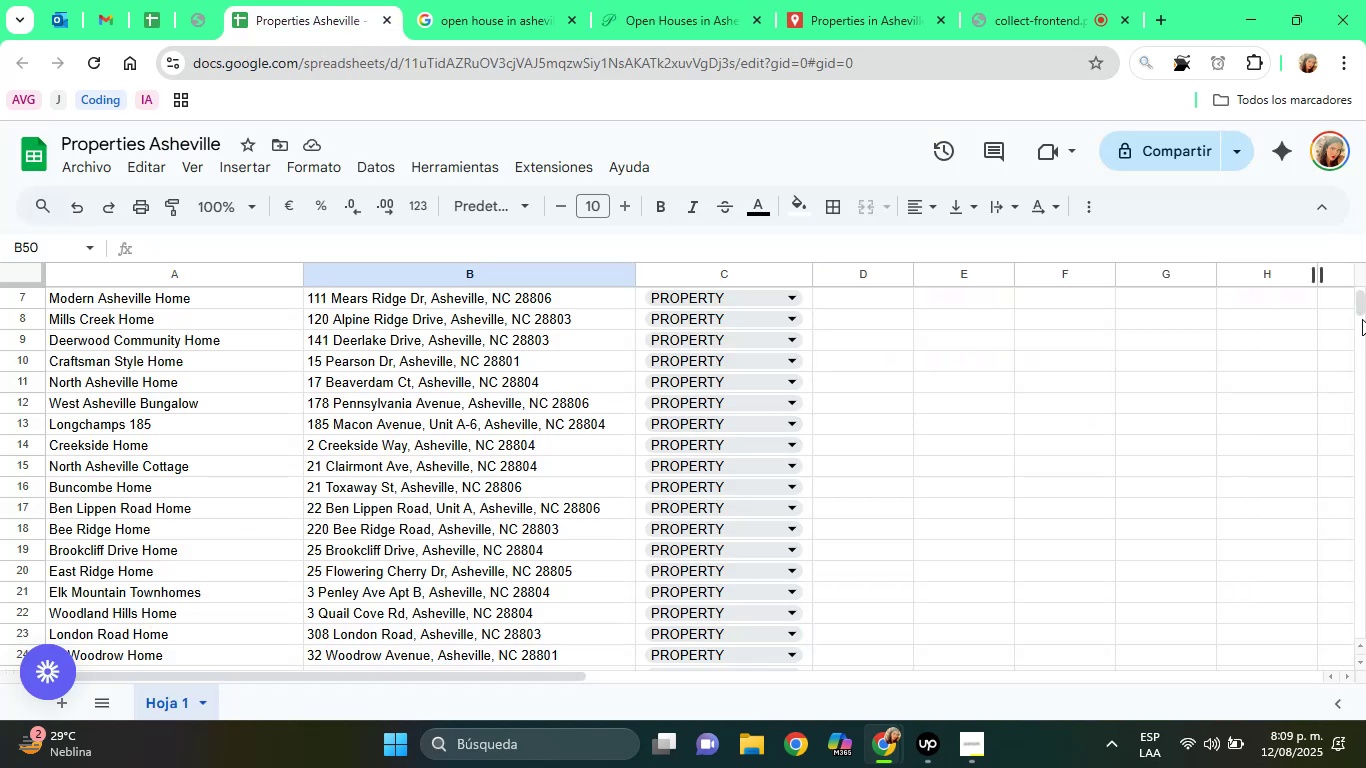 
left_click_drag(start_coordinate=[1356, 297], to_coordinate=[1356, 305])
 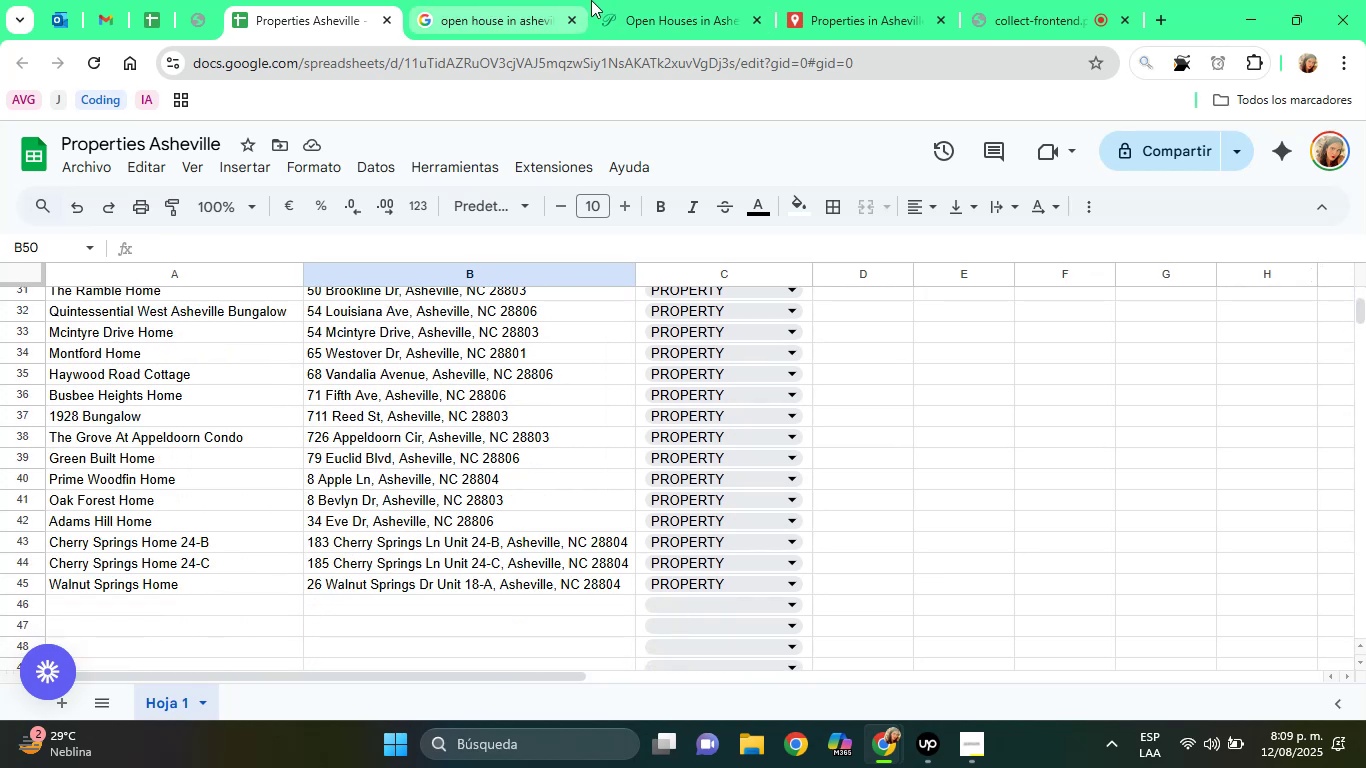 
left_click([596, 0])
 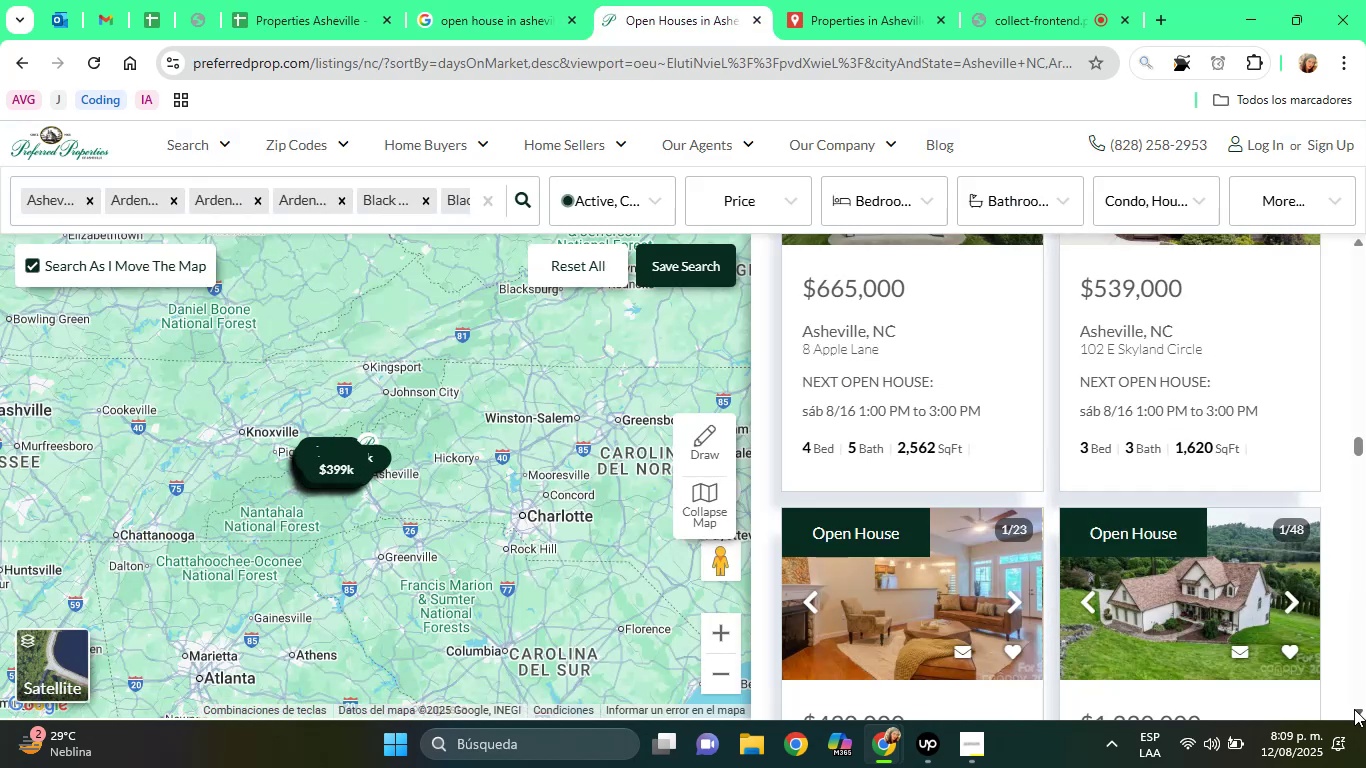 
left_click([1358, 710])
 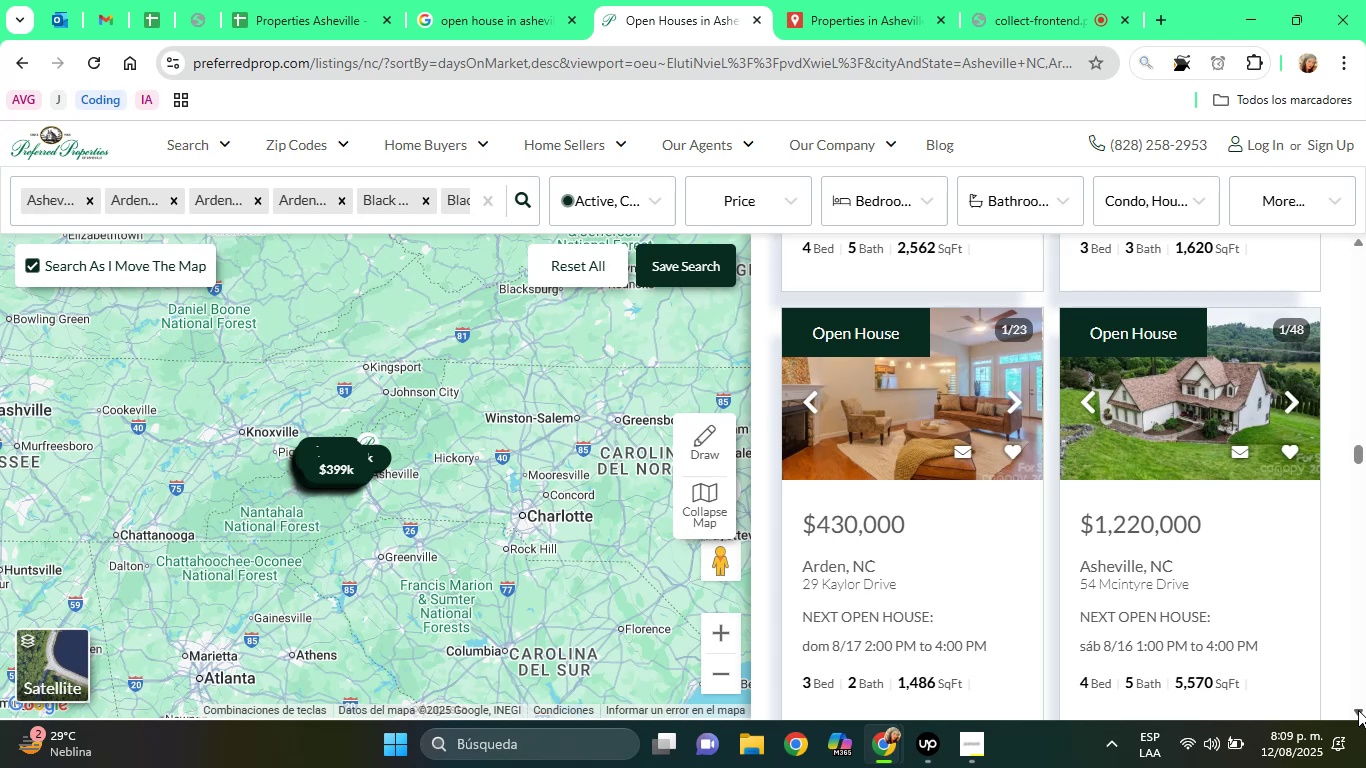 
left_click([1358, 710])
 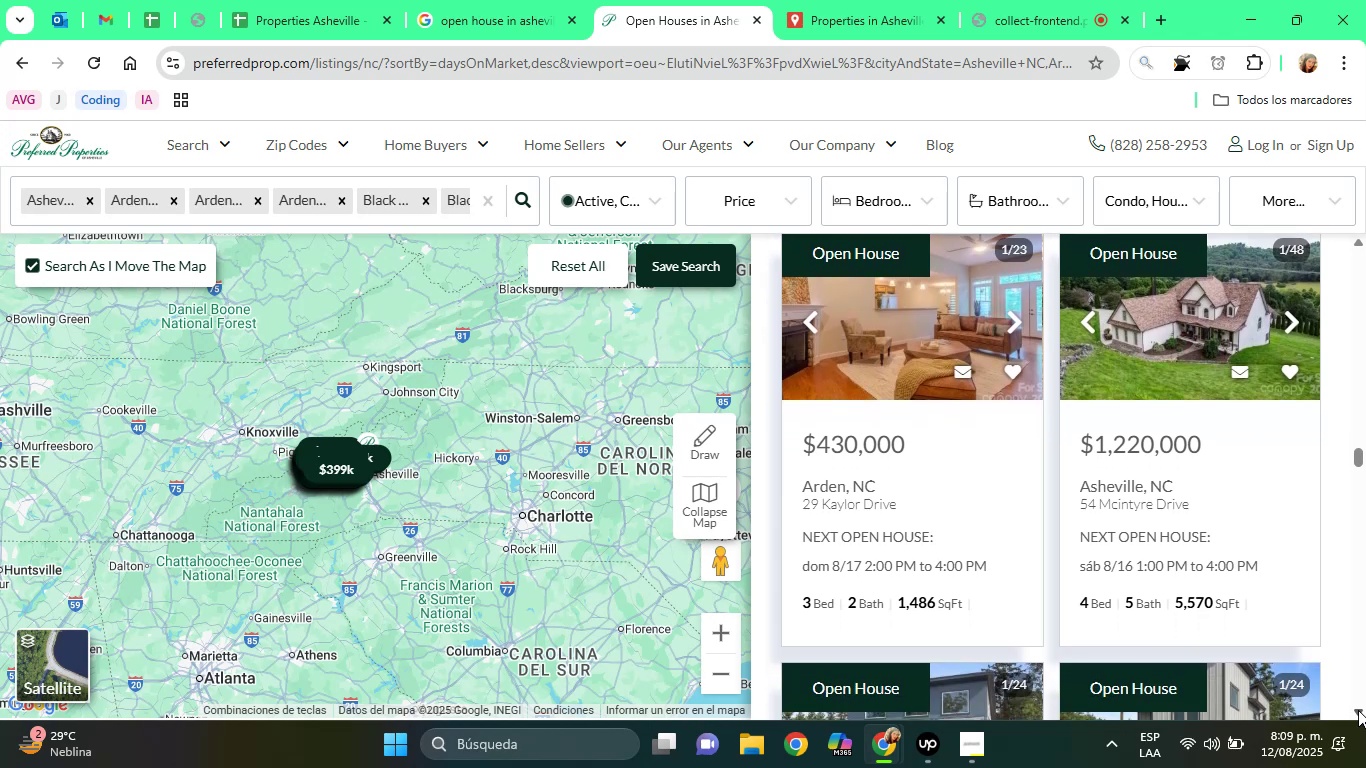 
double_click([1358, 710])
 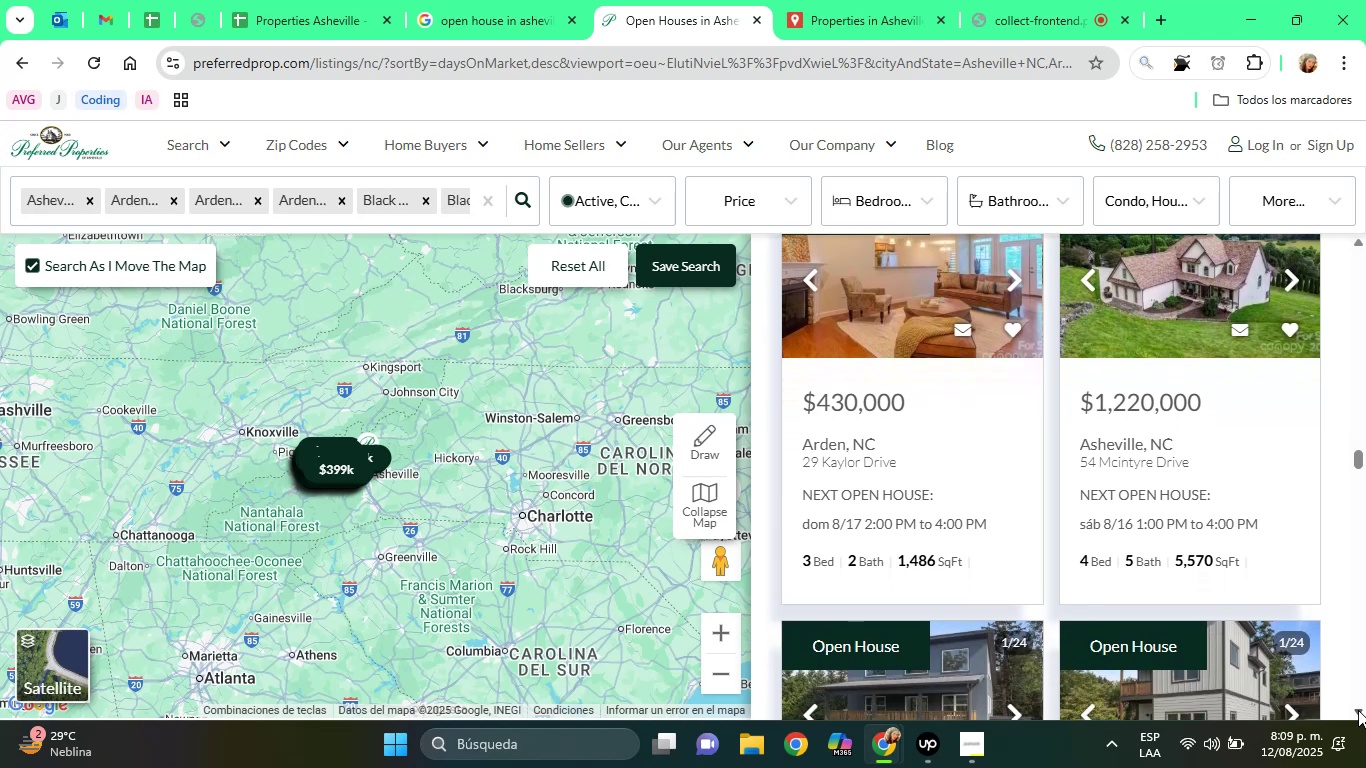 
triple_click([1358, 710])
 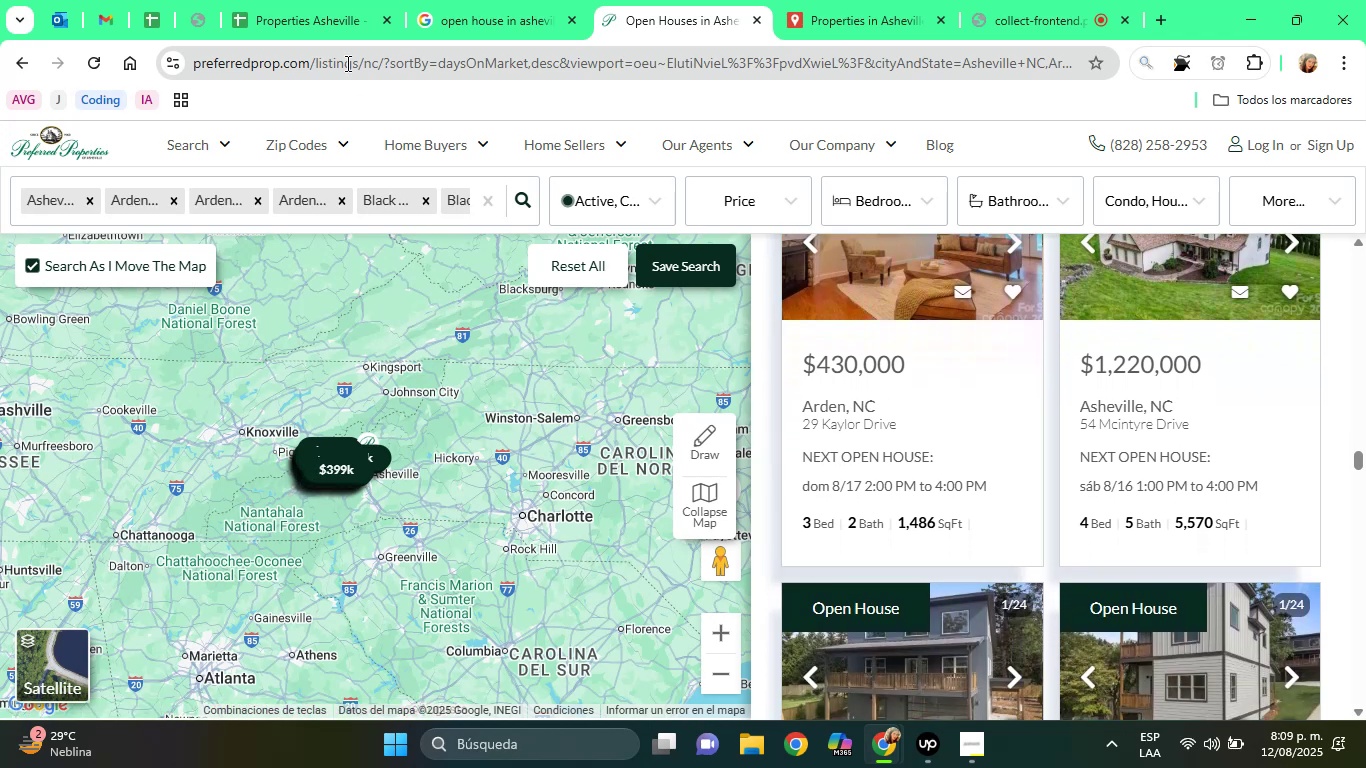 
left_click([326, 0])
 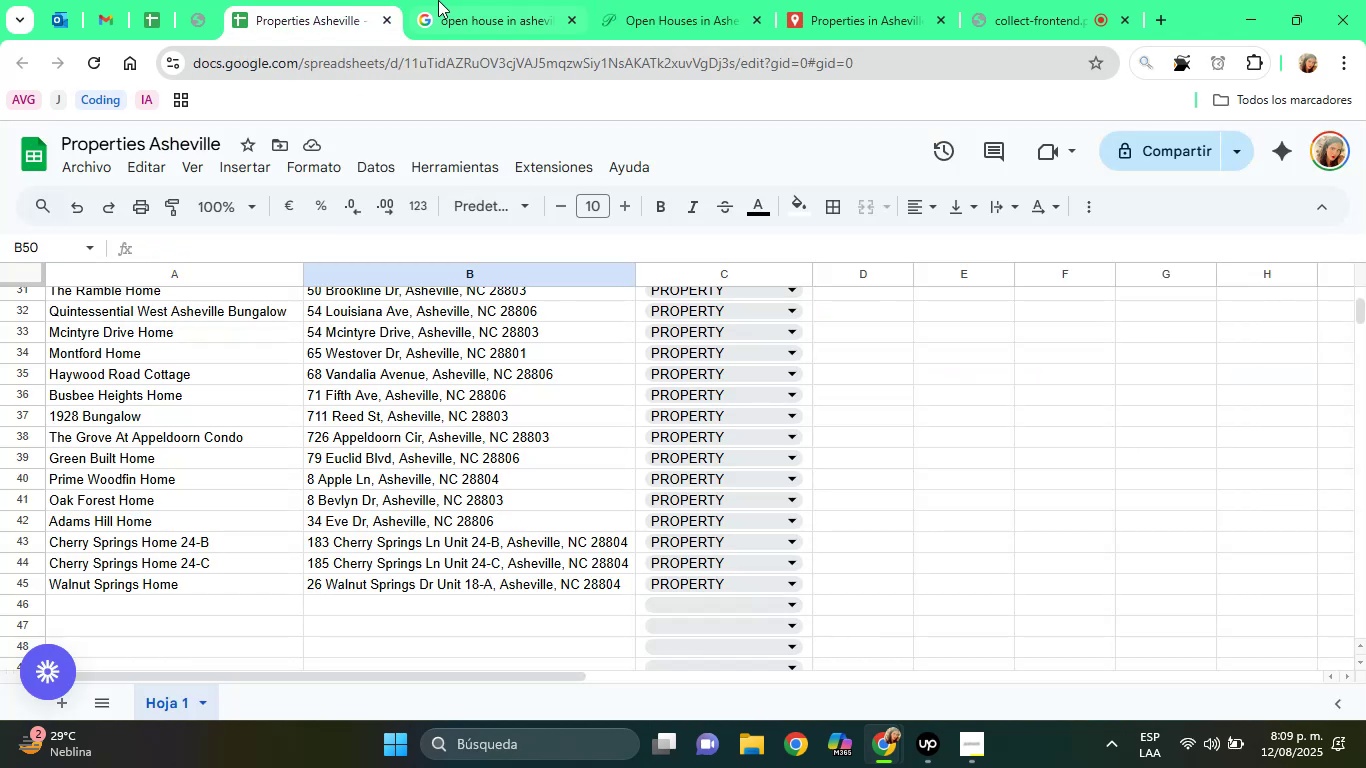 
left_click([438, 0])
 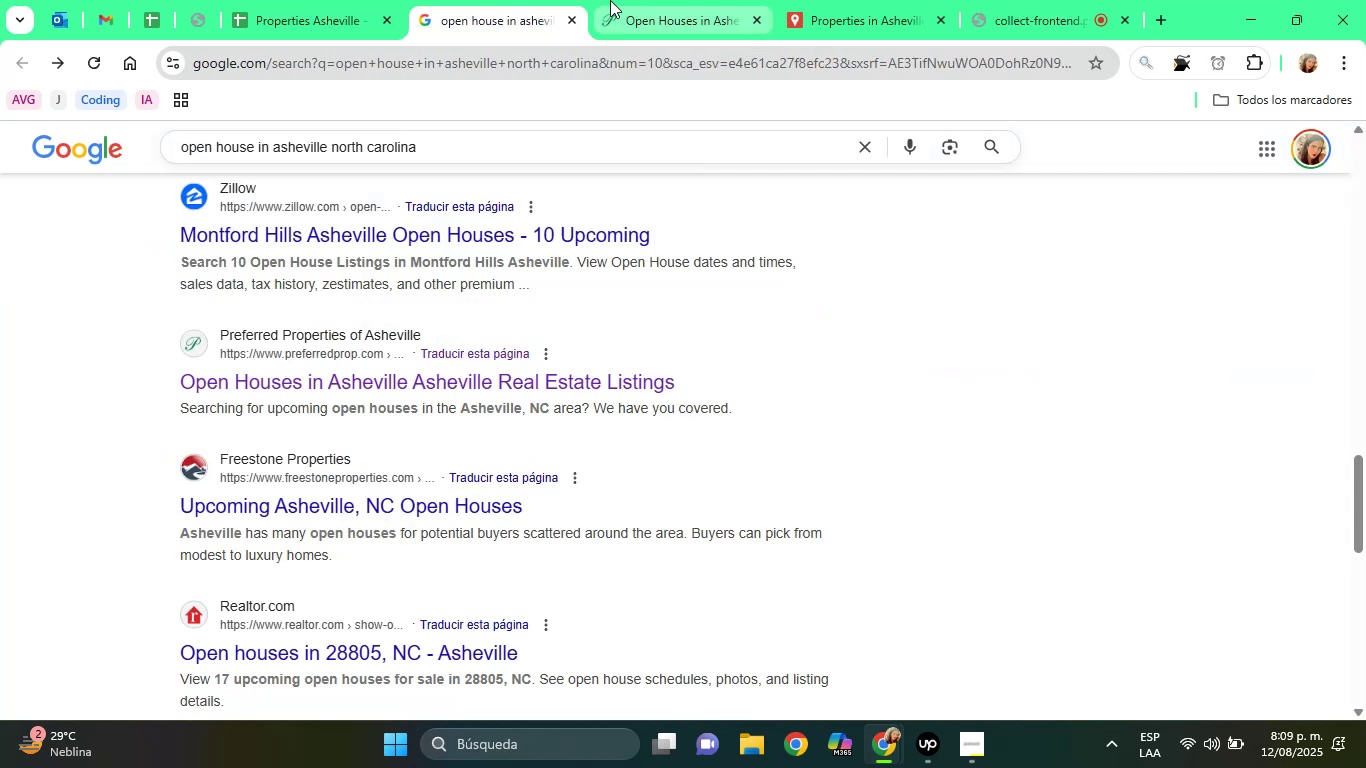 
left_click([610, 0])
 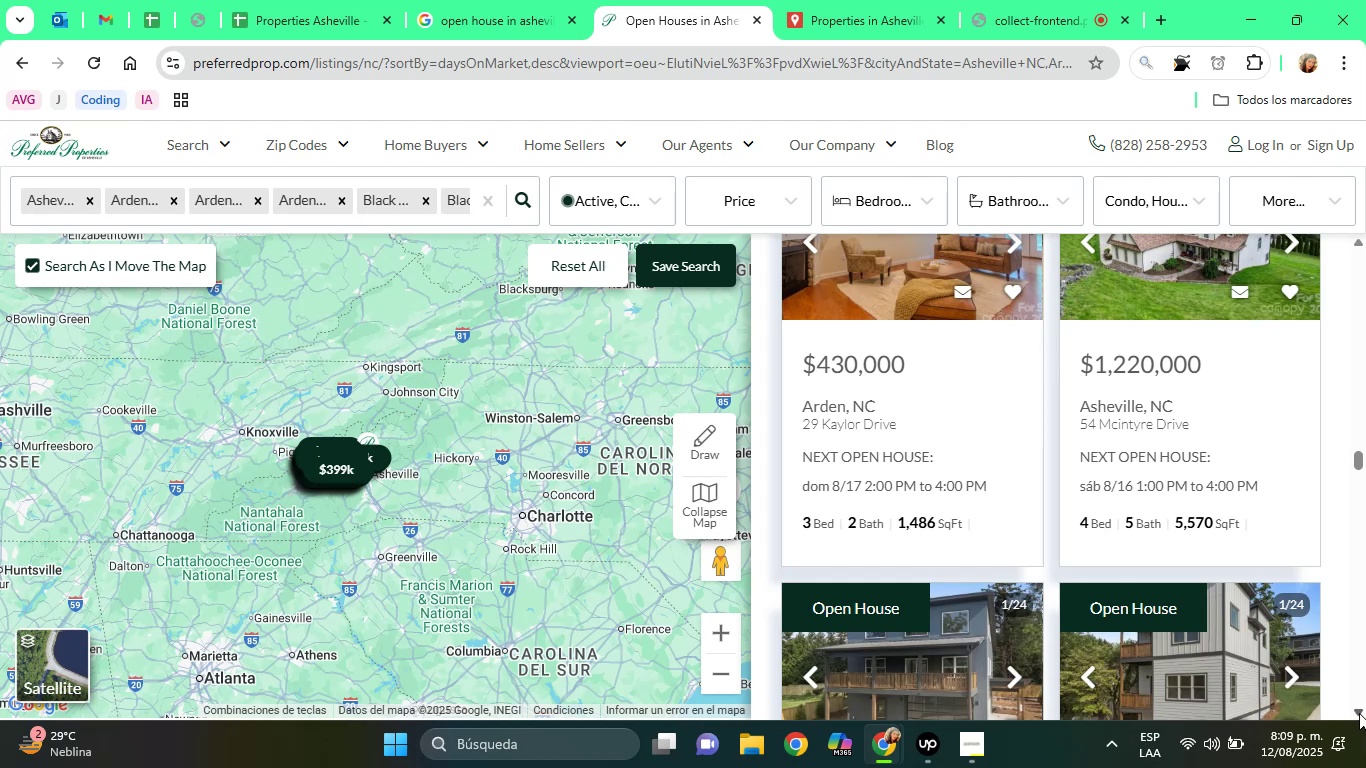 
left_click([1359, 713])
 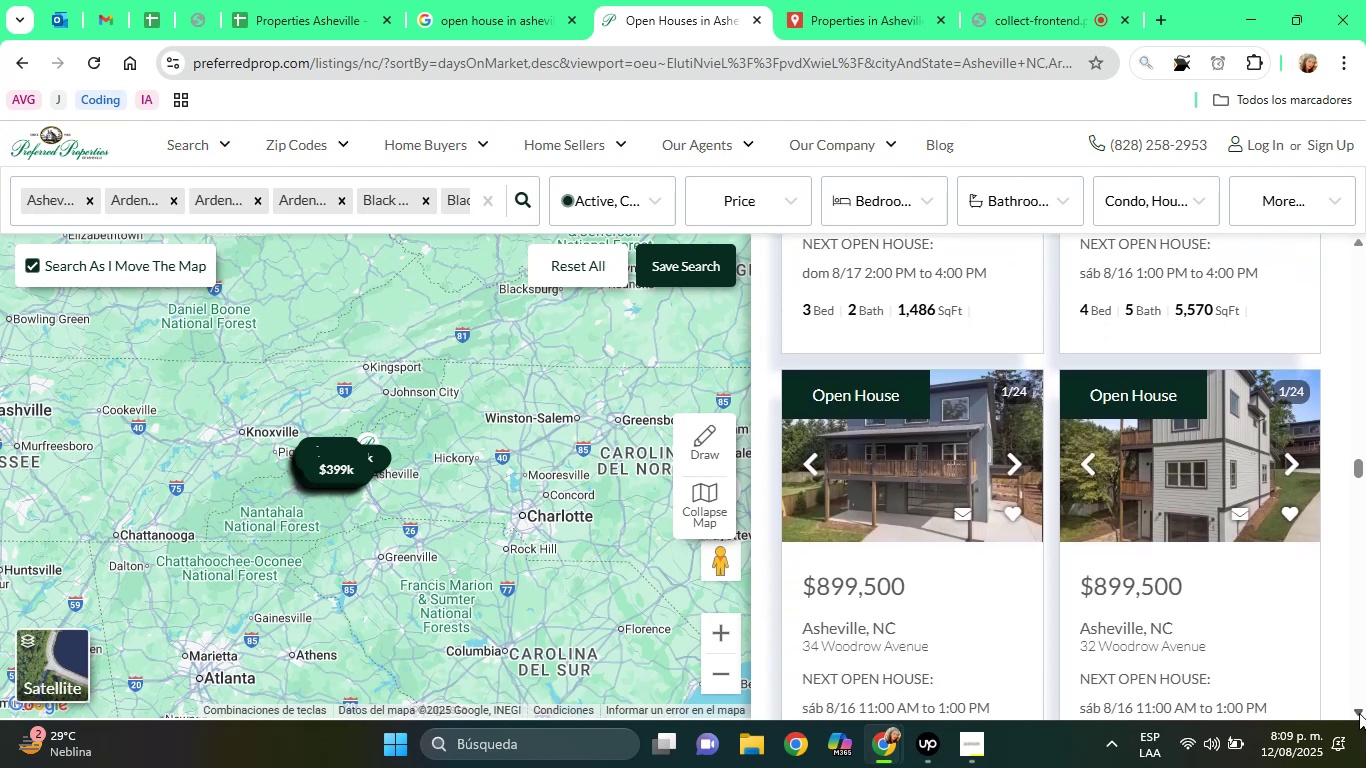 
double_click([1359, 713])
 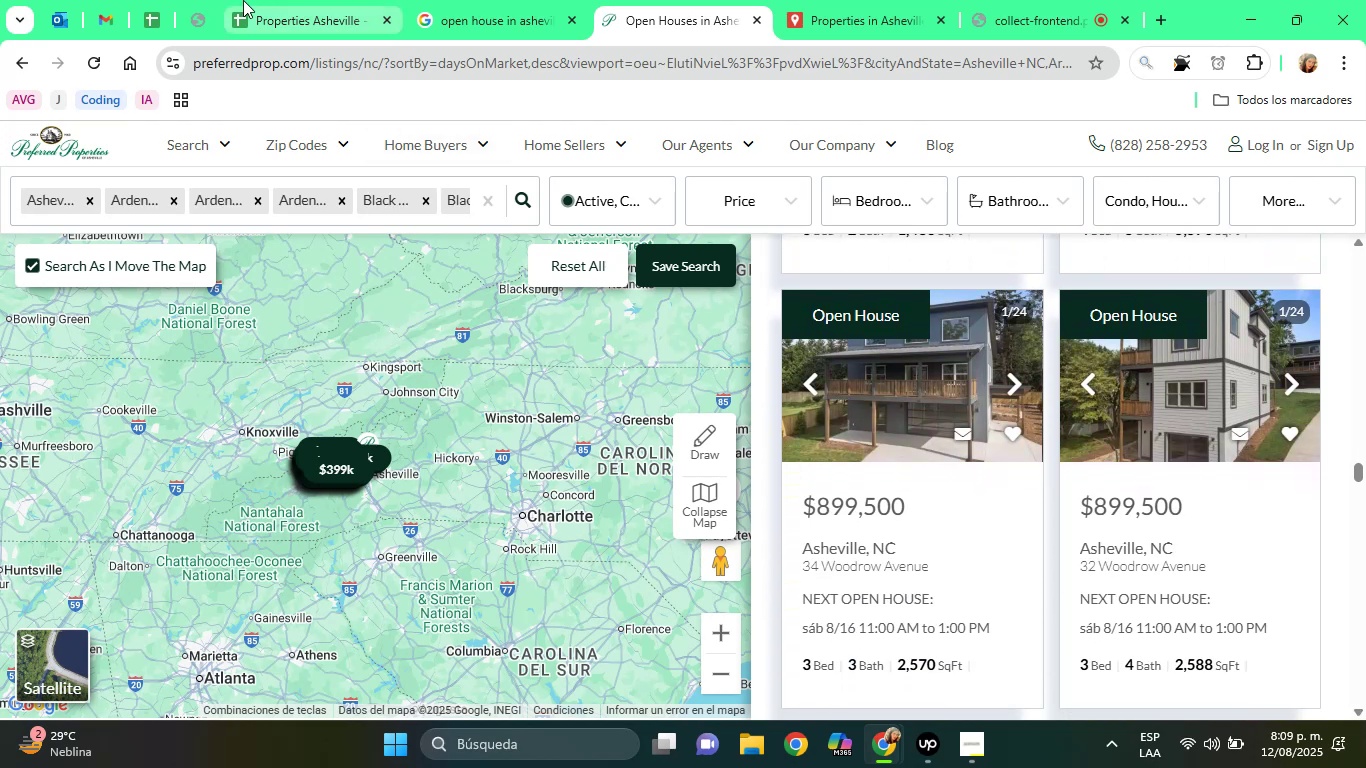 
left_click([309, 0])
 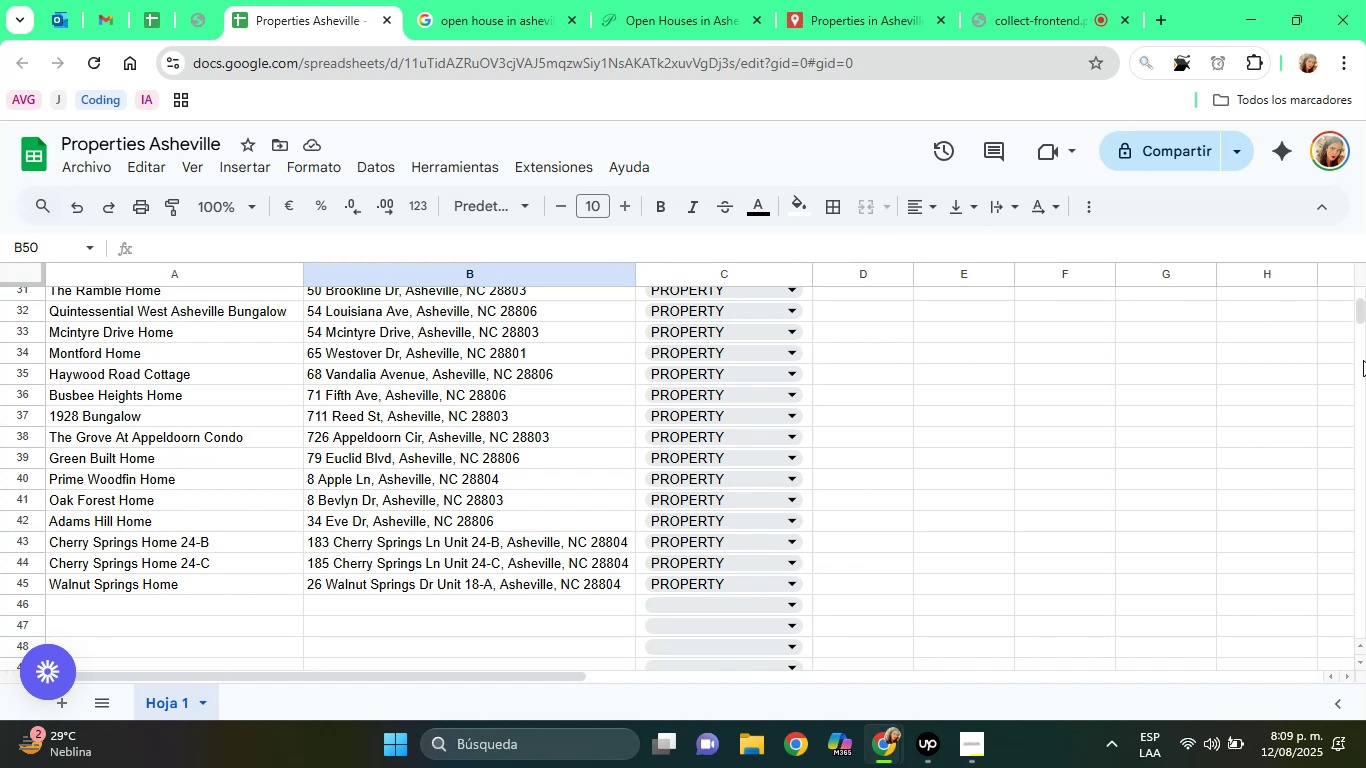 
wait(6.72)
 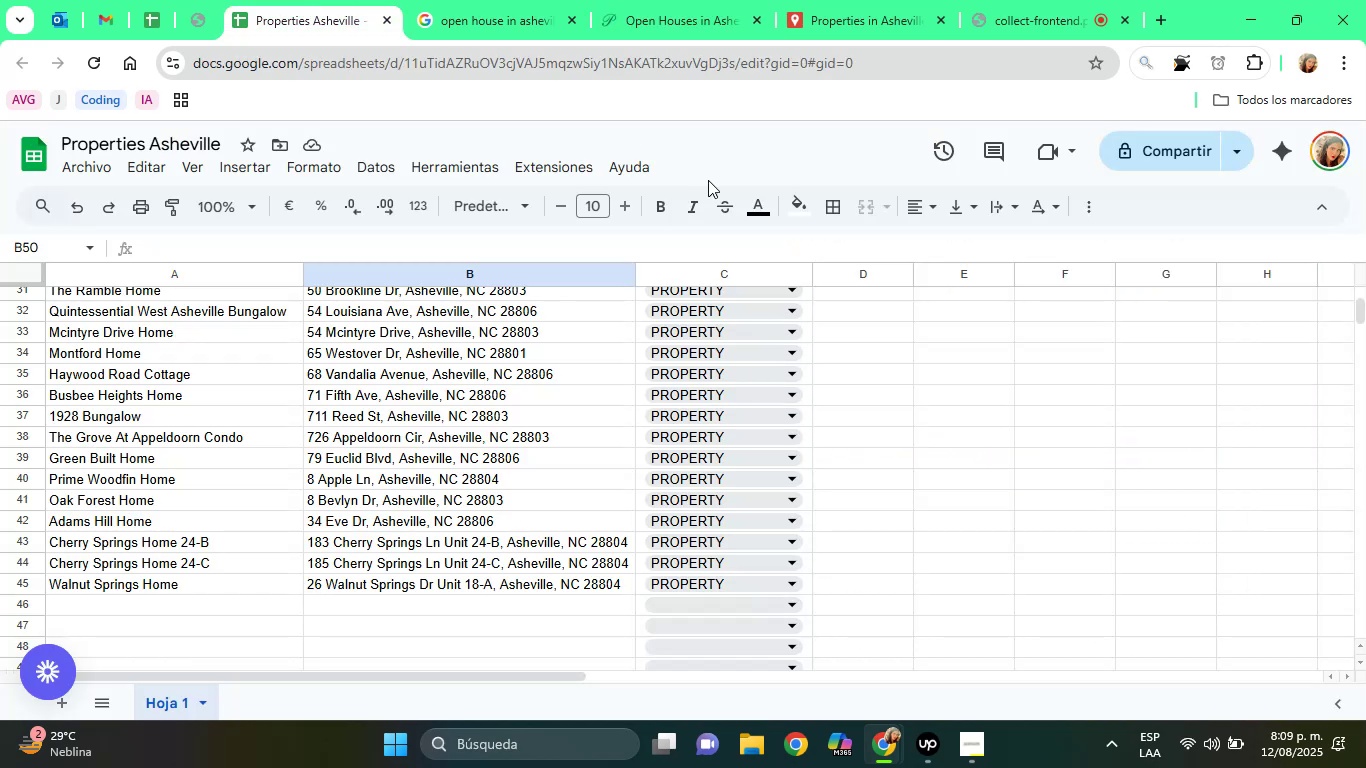 
double_click([1363, 648])
 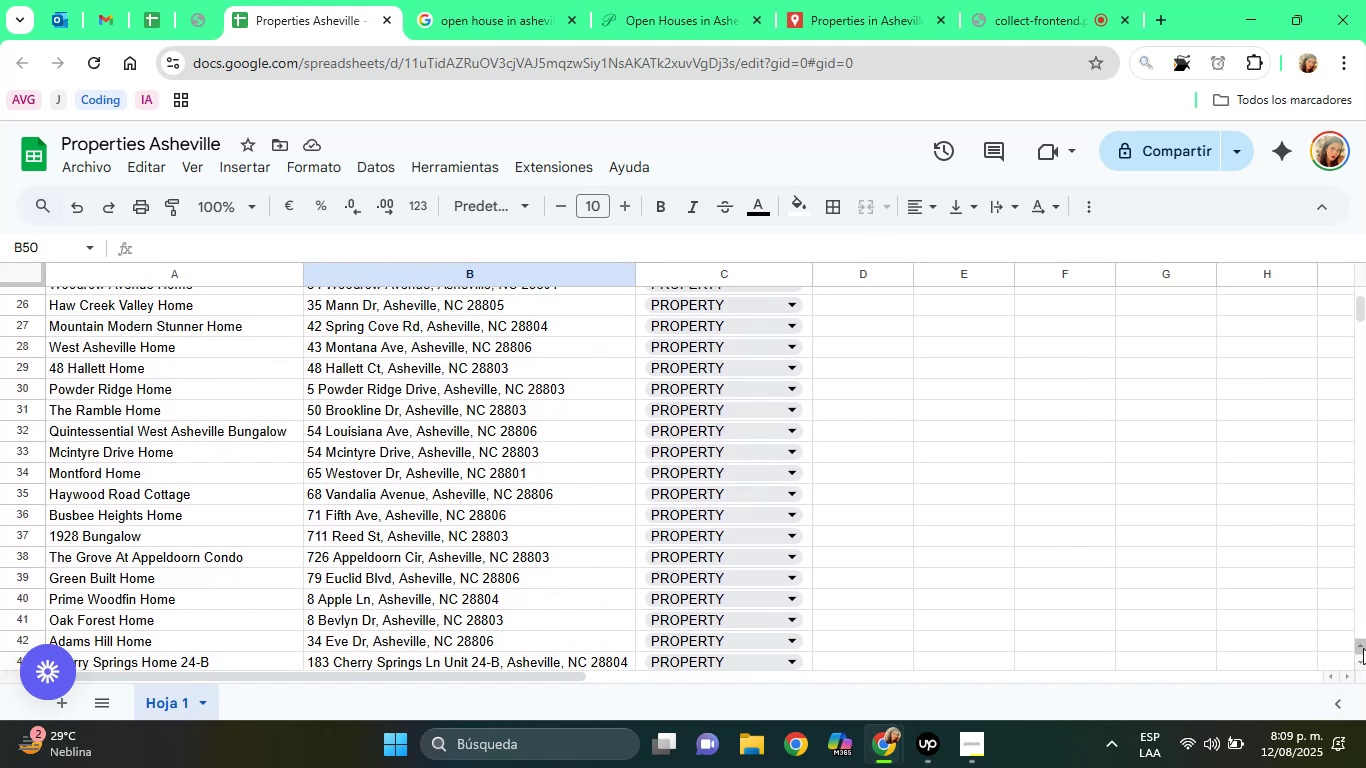 
double_click([1363, 648])
 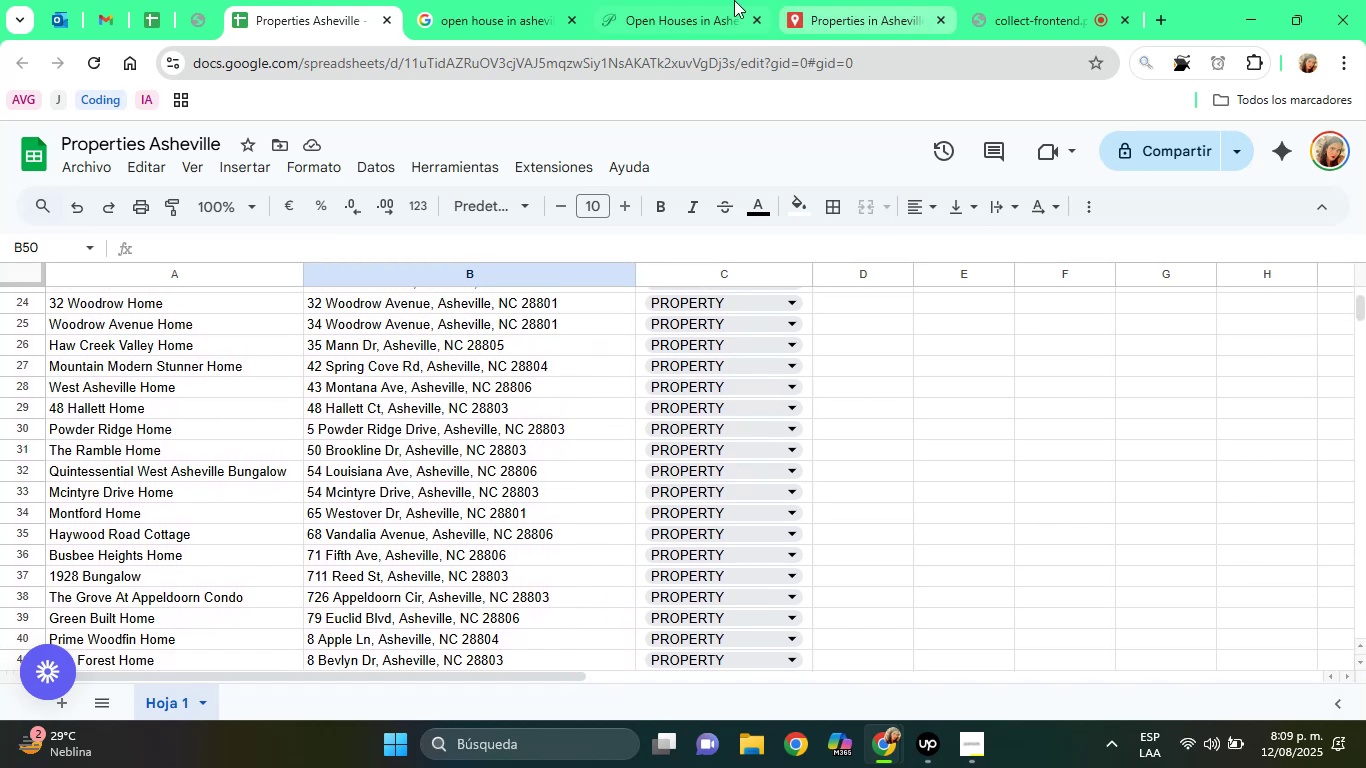 
left_click([722, 0])
 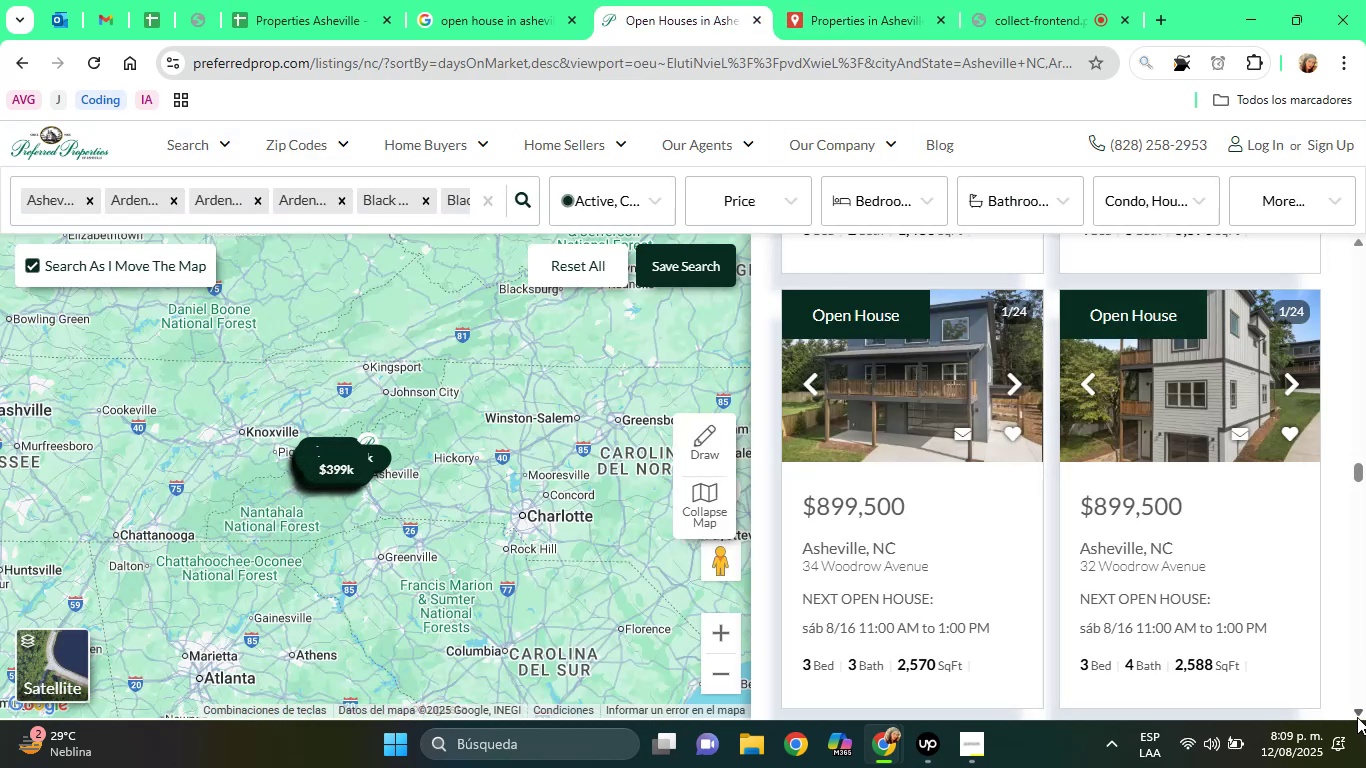 
left_click([1357, 711])
 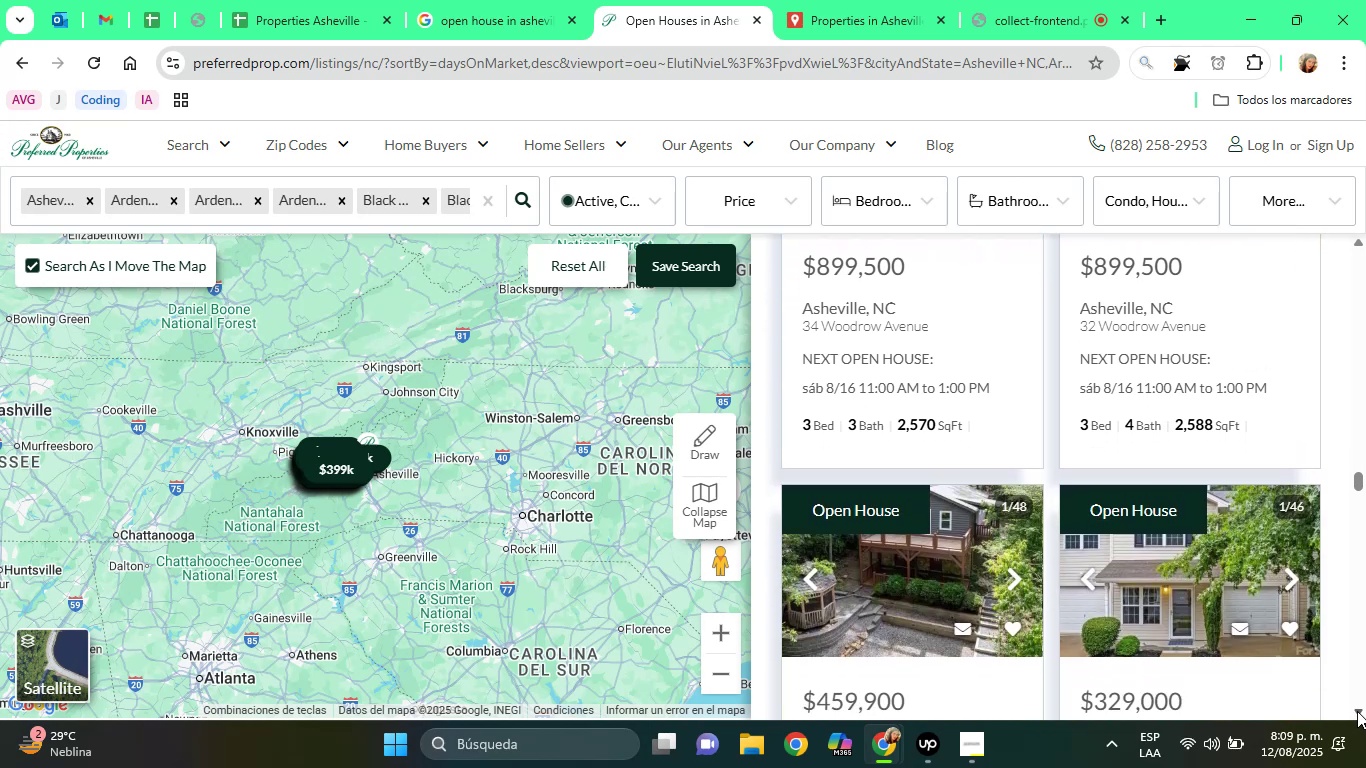 
left_click([1357, 711])
 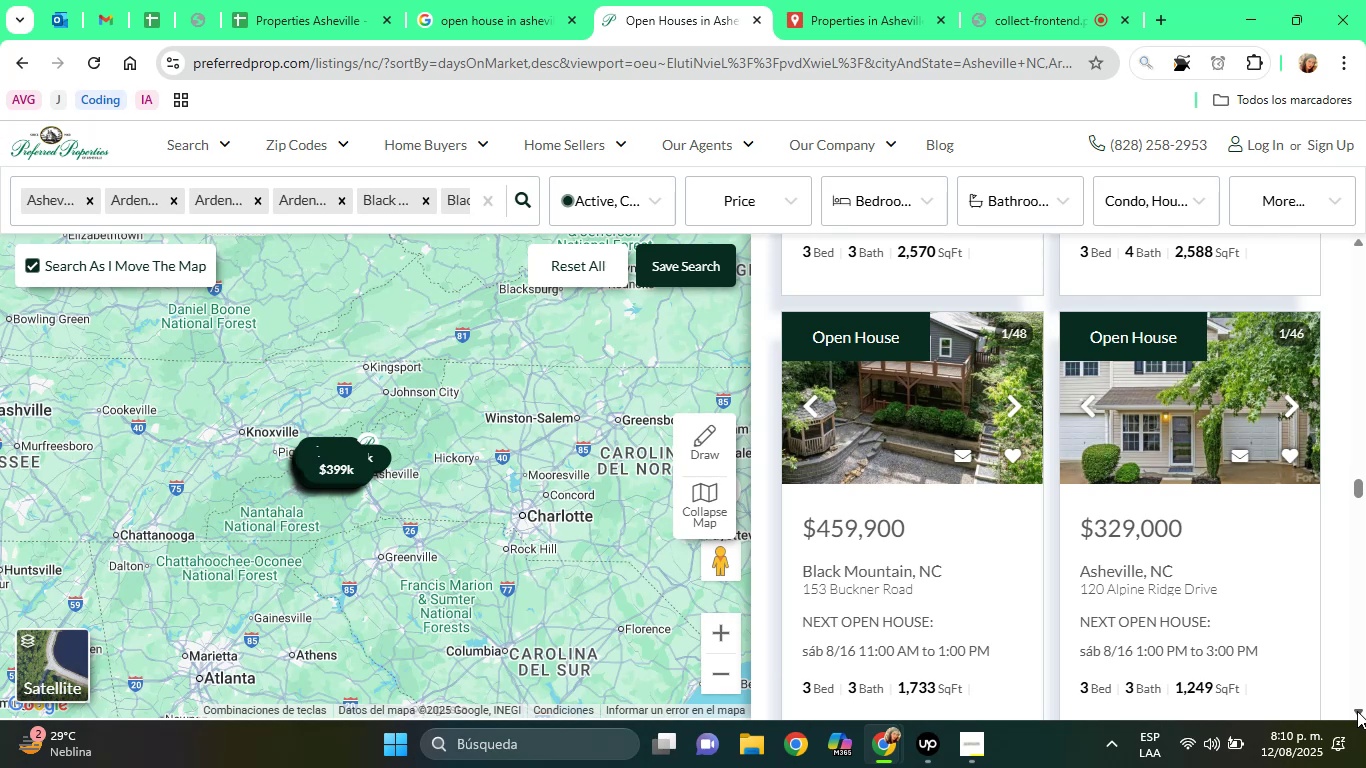 
wait(13.78)
 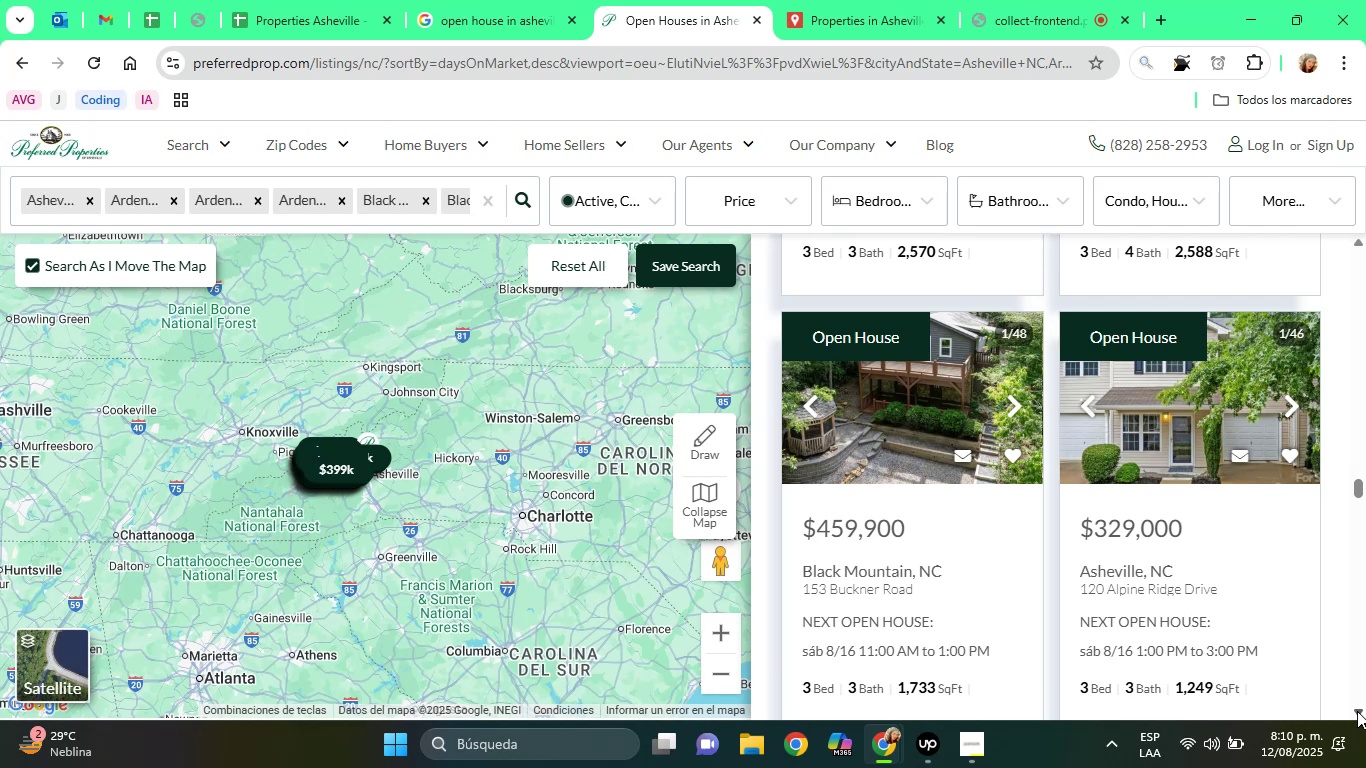 
left_click([1356, 243])
 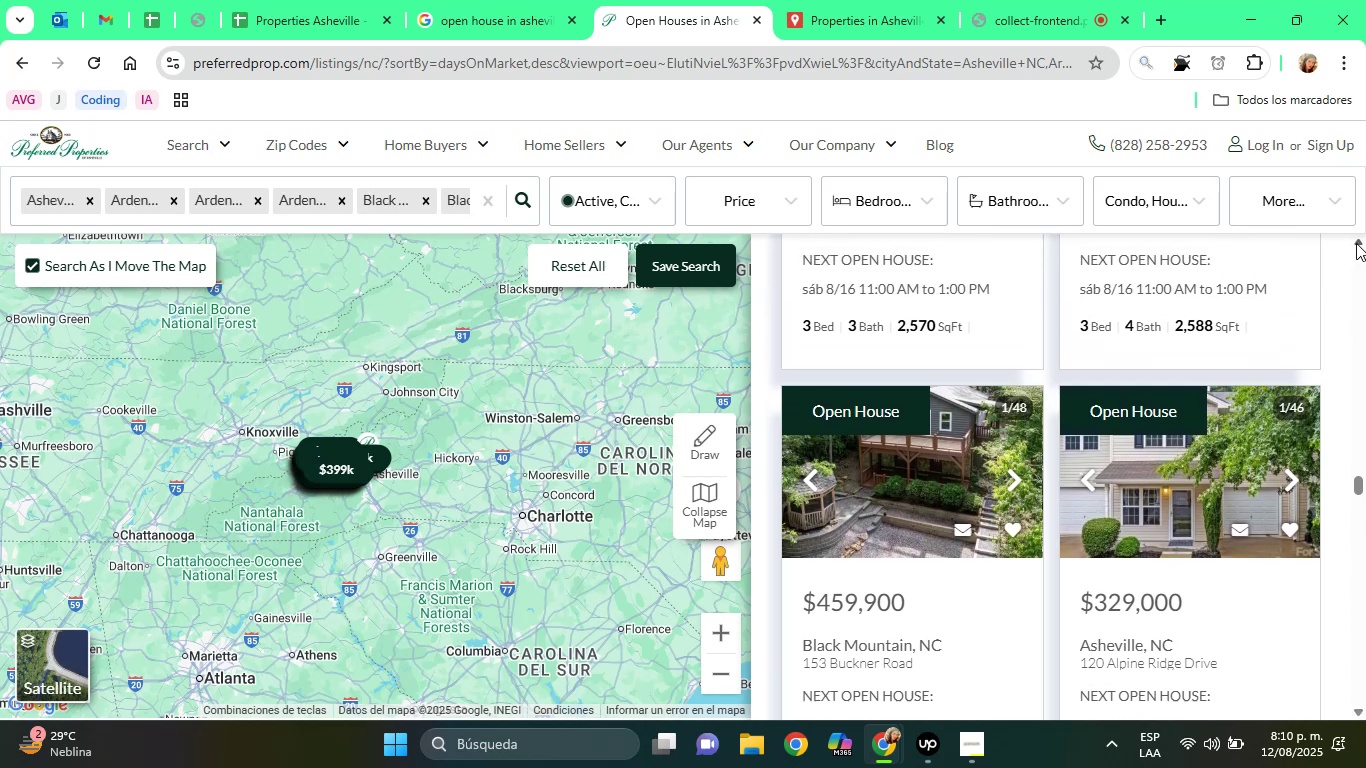 
double_click([1356, 243])
 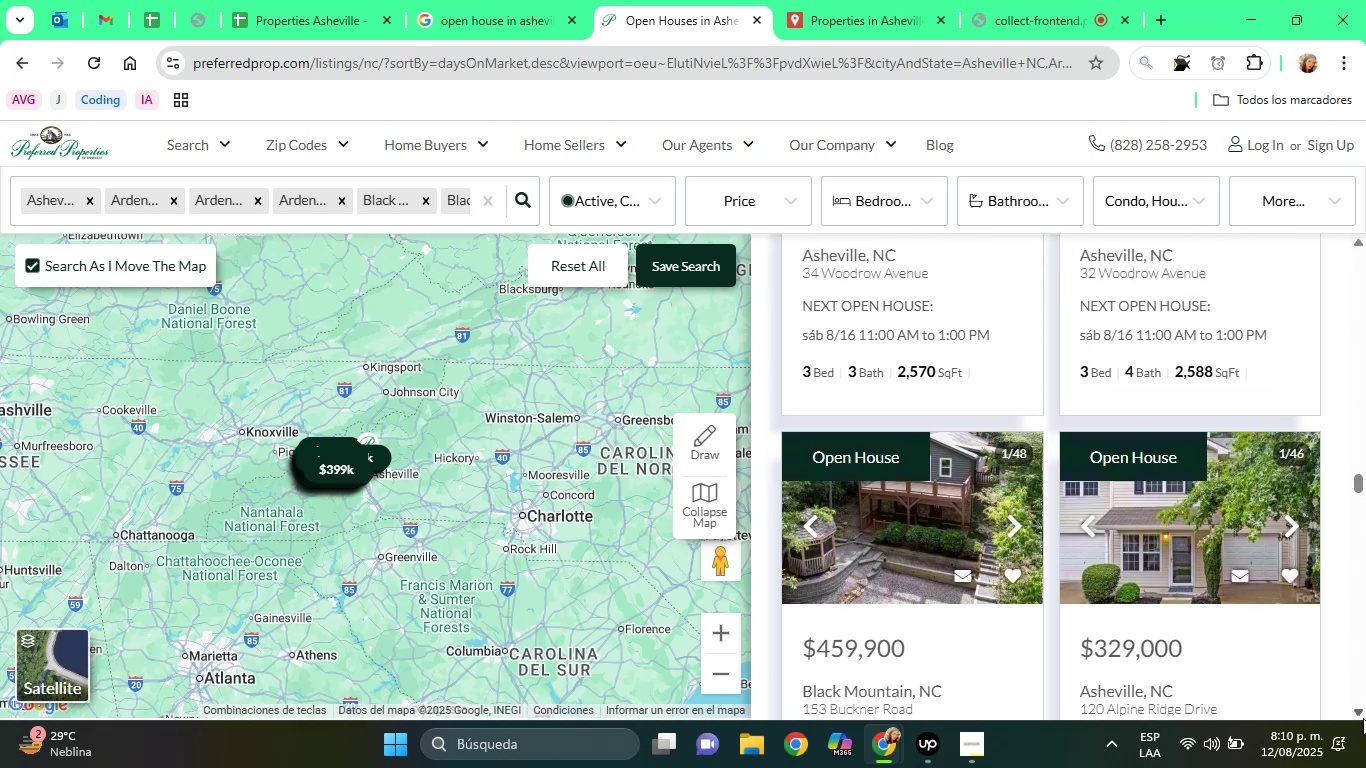 
left_click([1360, 709])
 